 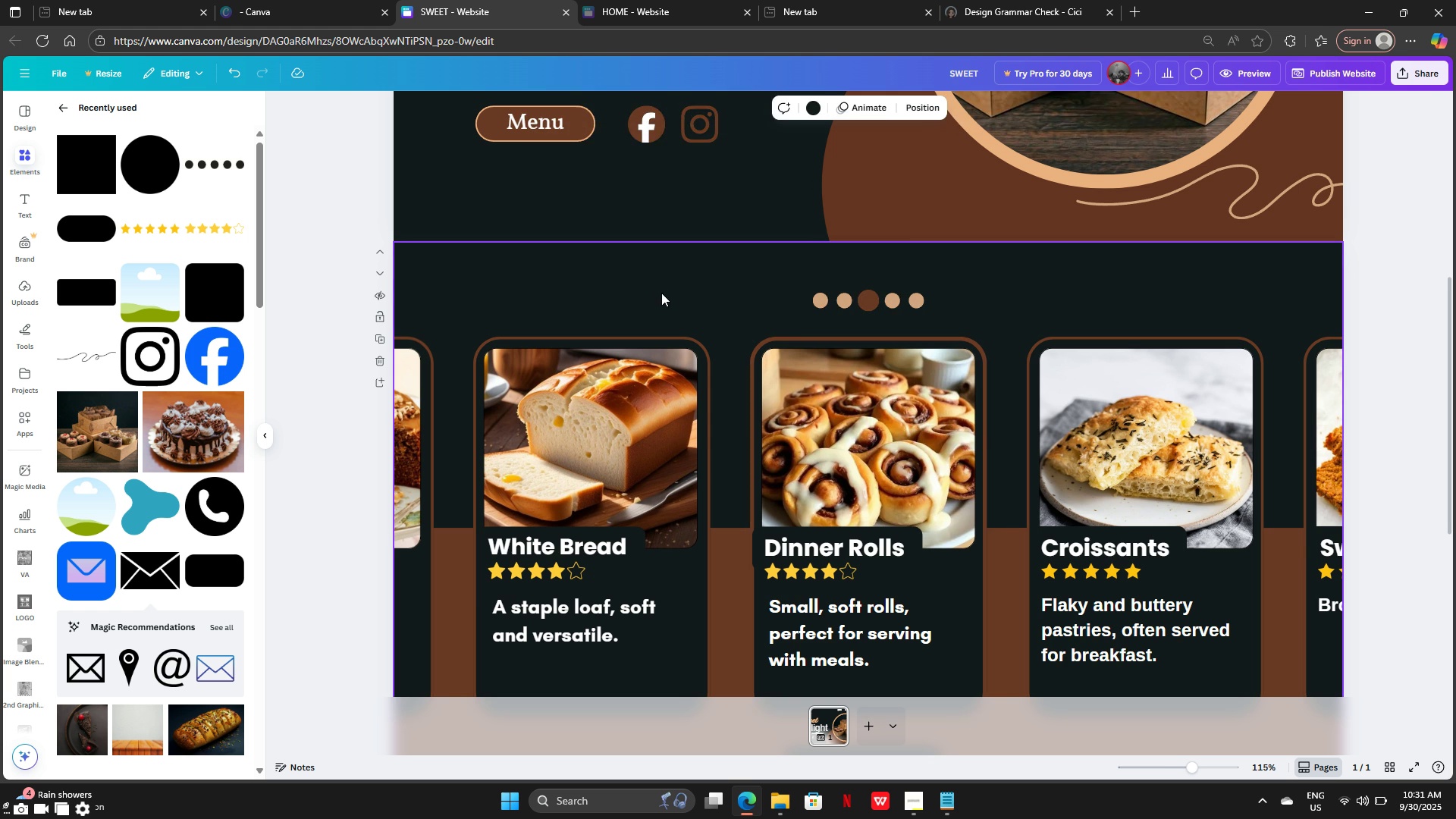 
left_click([712, 334])
 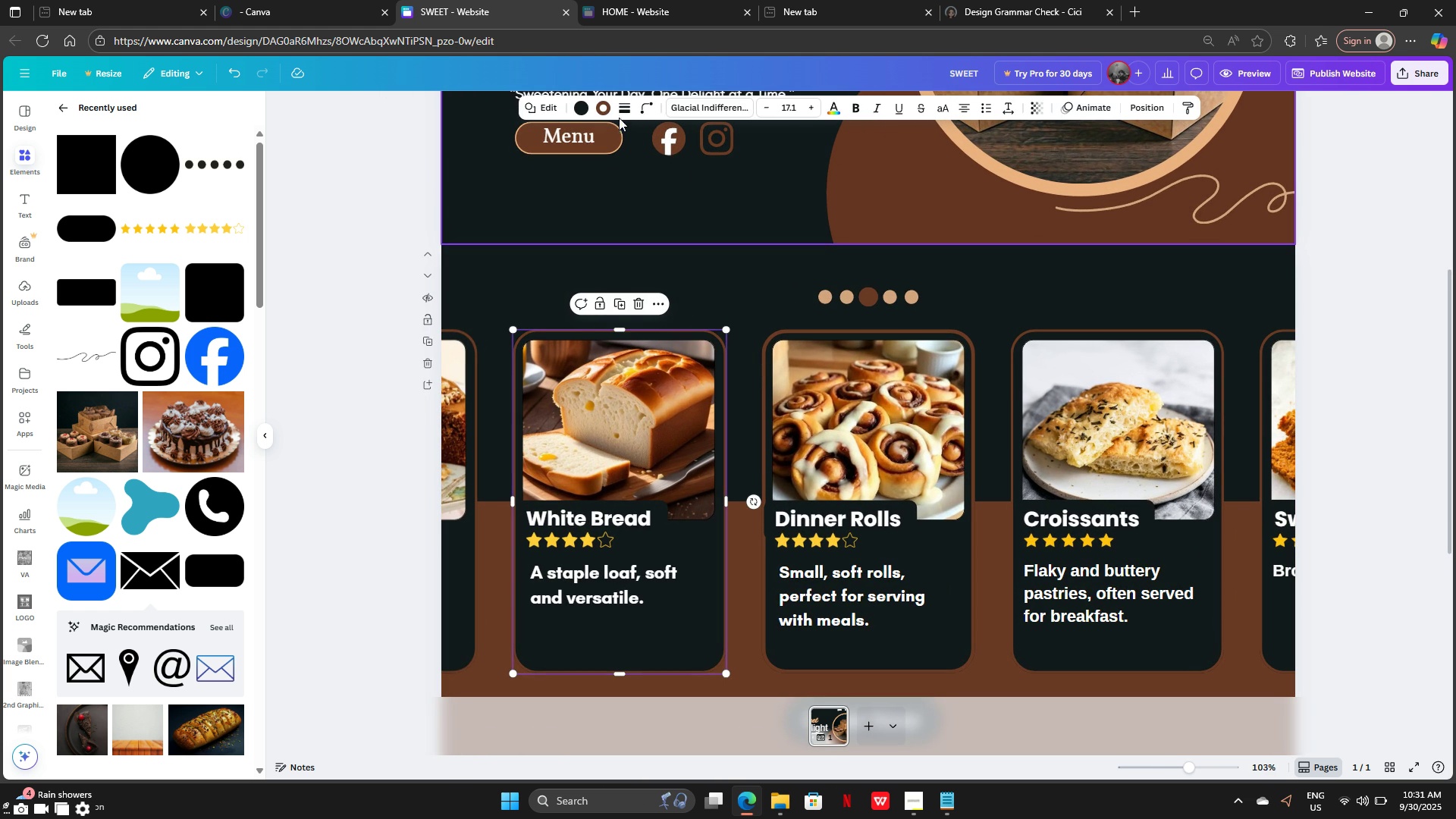 
left_click([617, 111])
 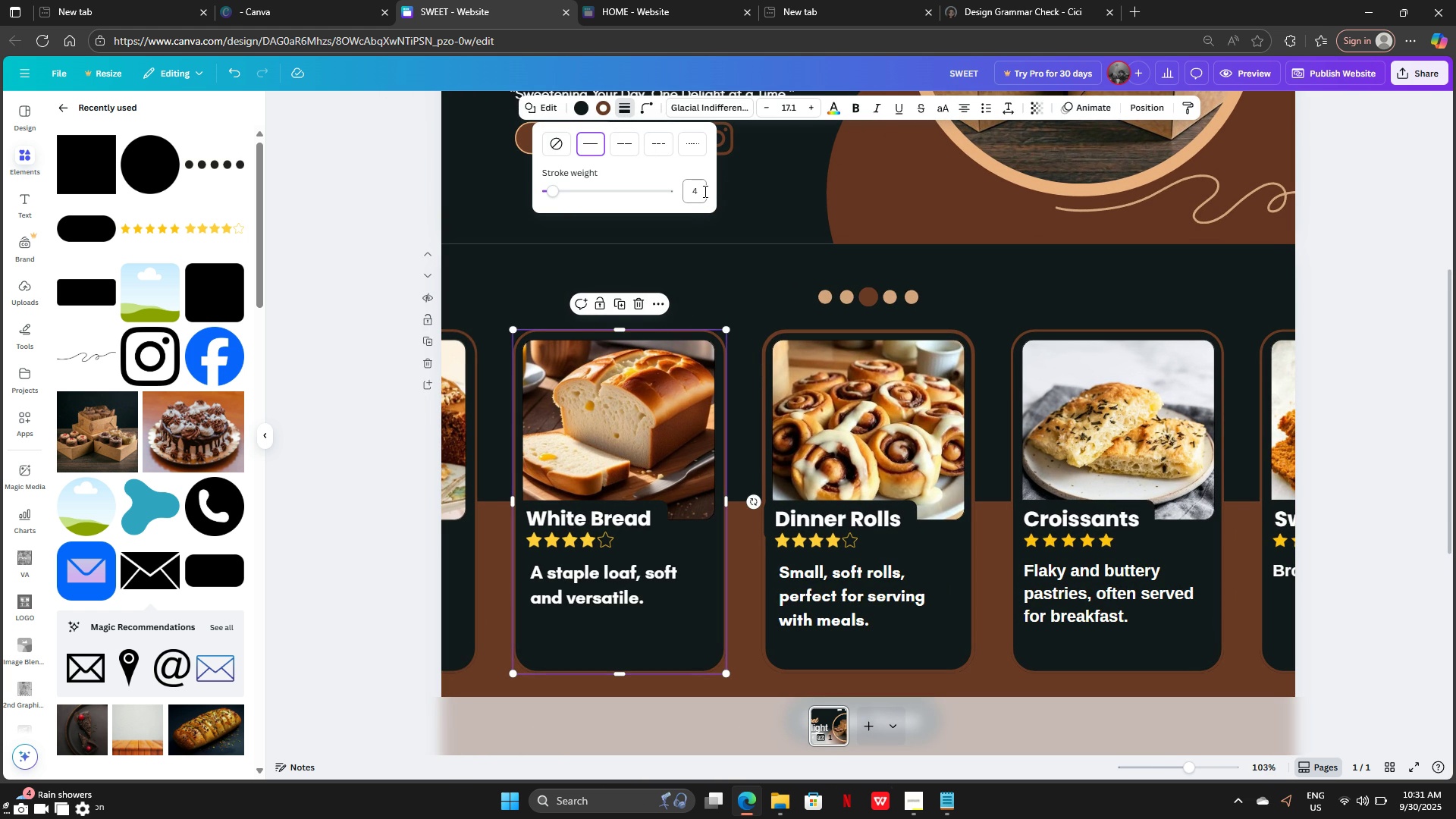 
left_click([704, 191])
 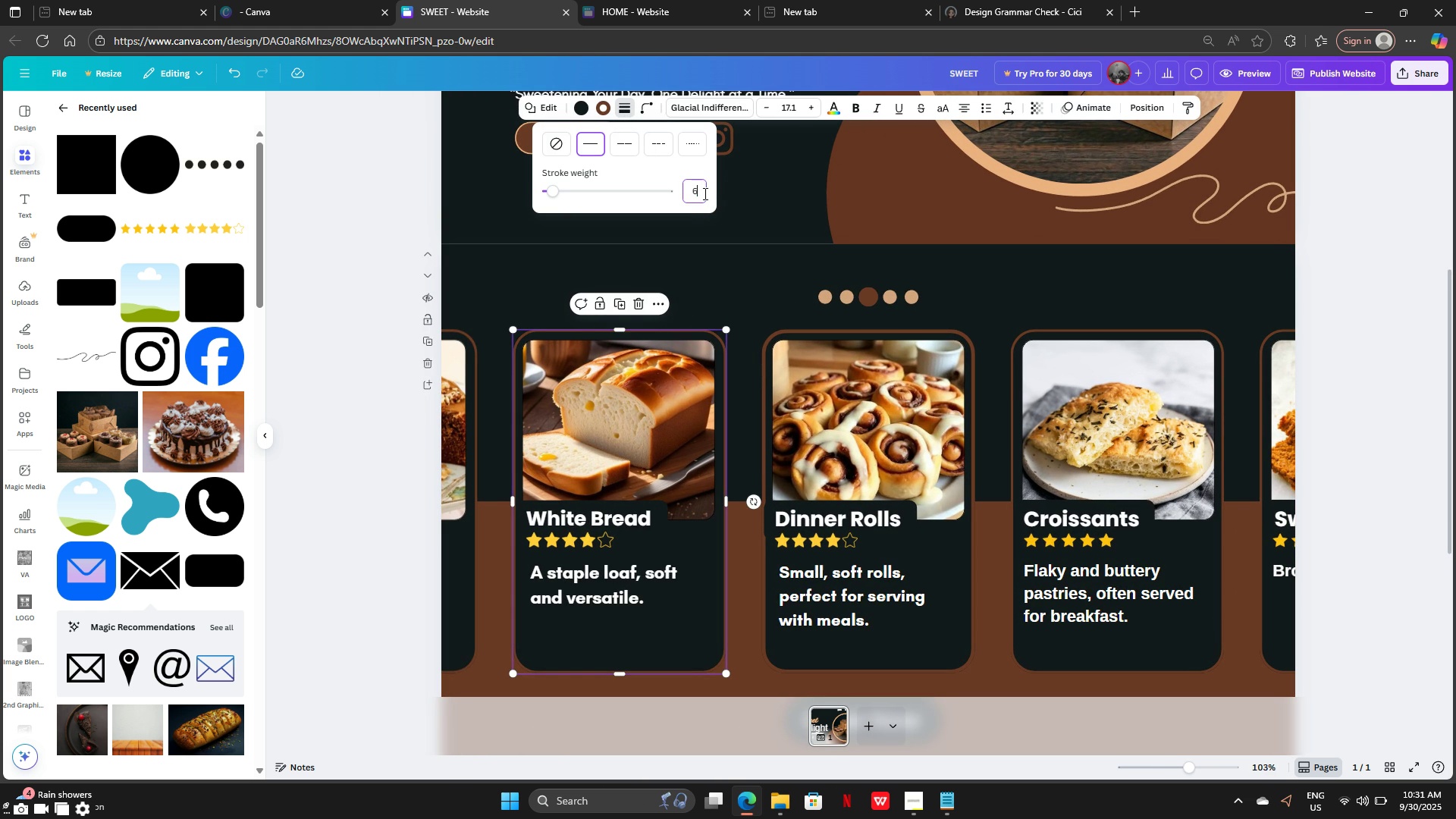 
key(6)
 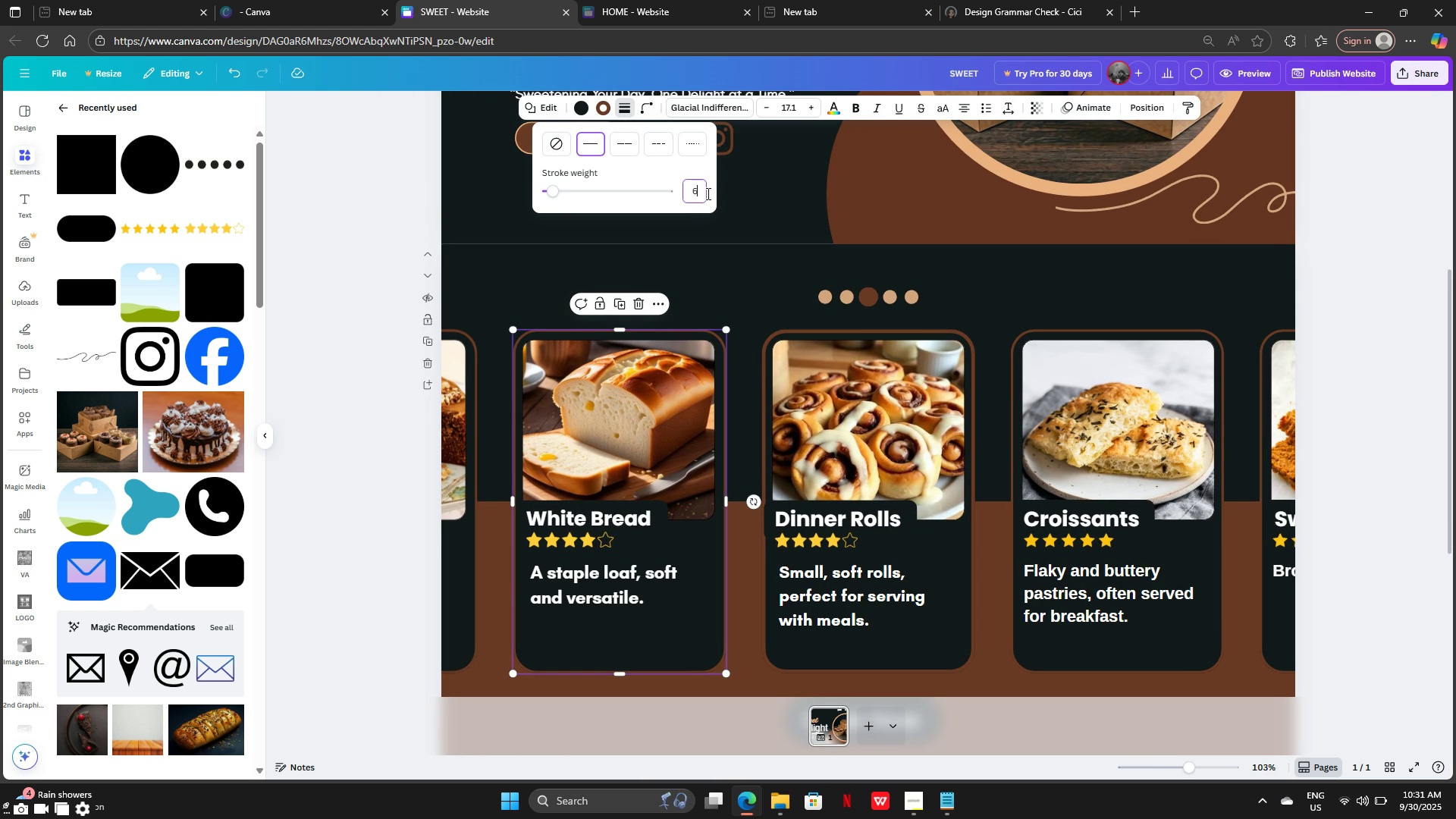 
key(Enter)
 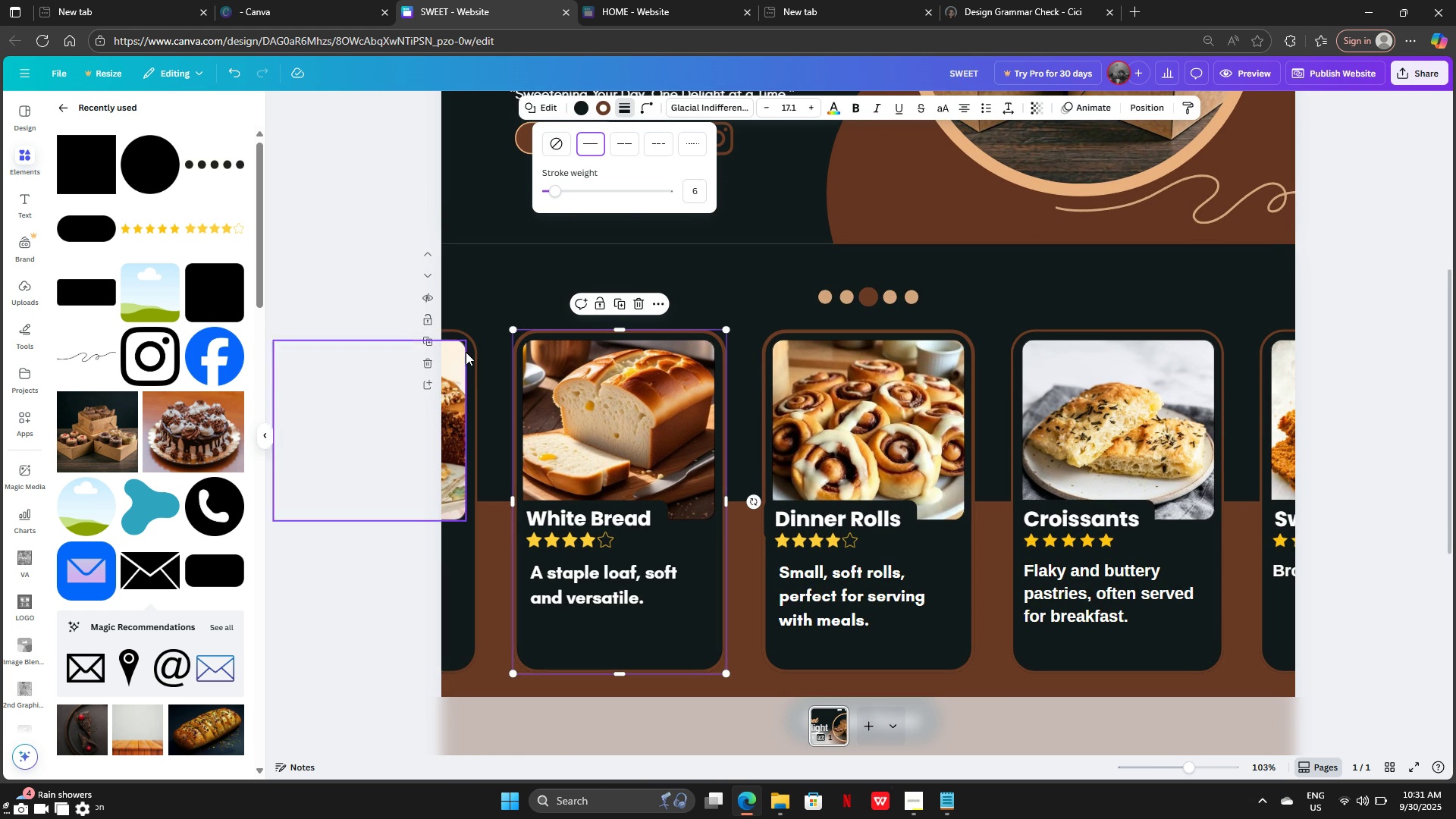 
left_click([472, 349])
 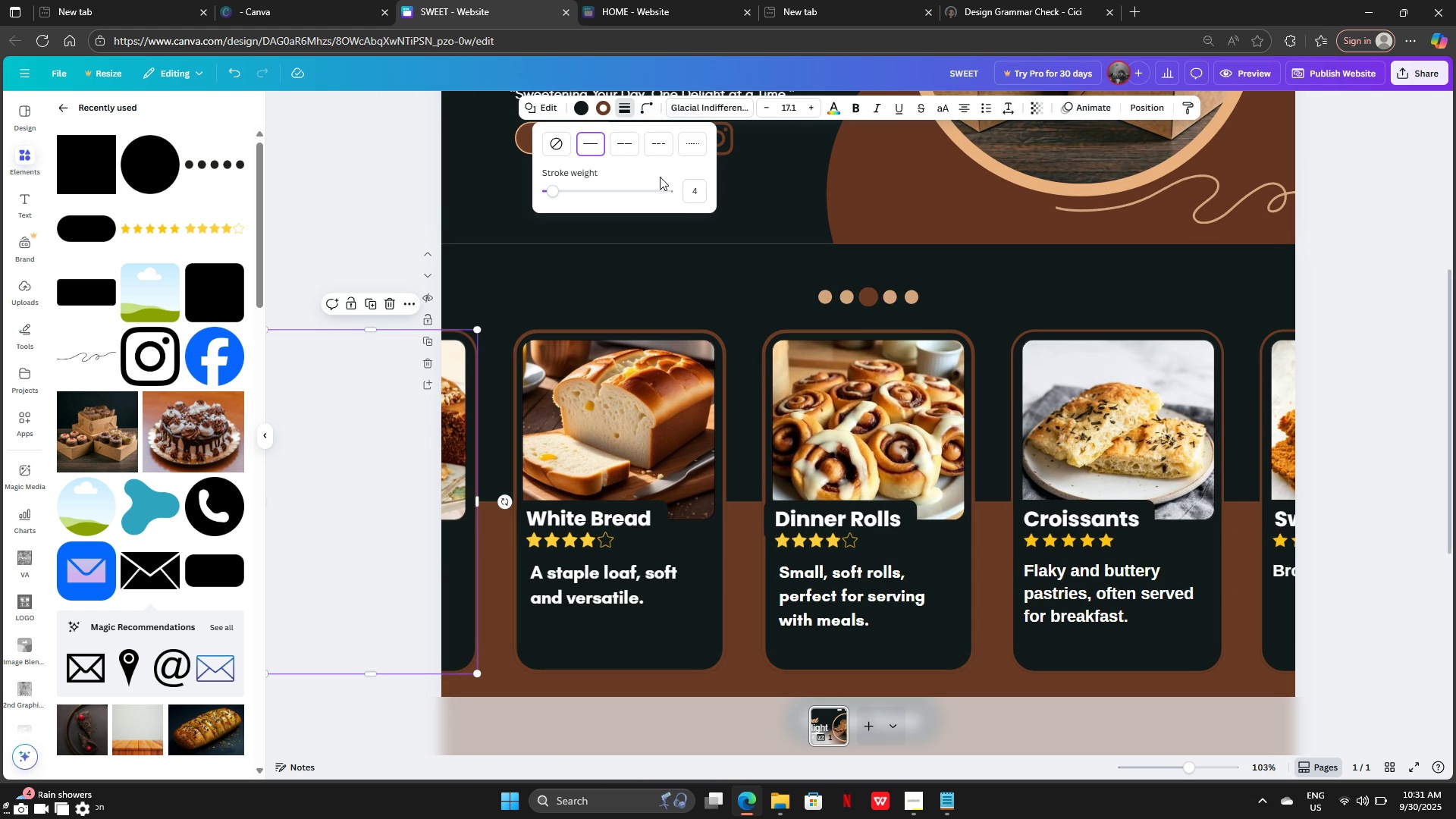 
left_click([694, 188])
 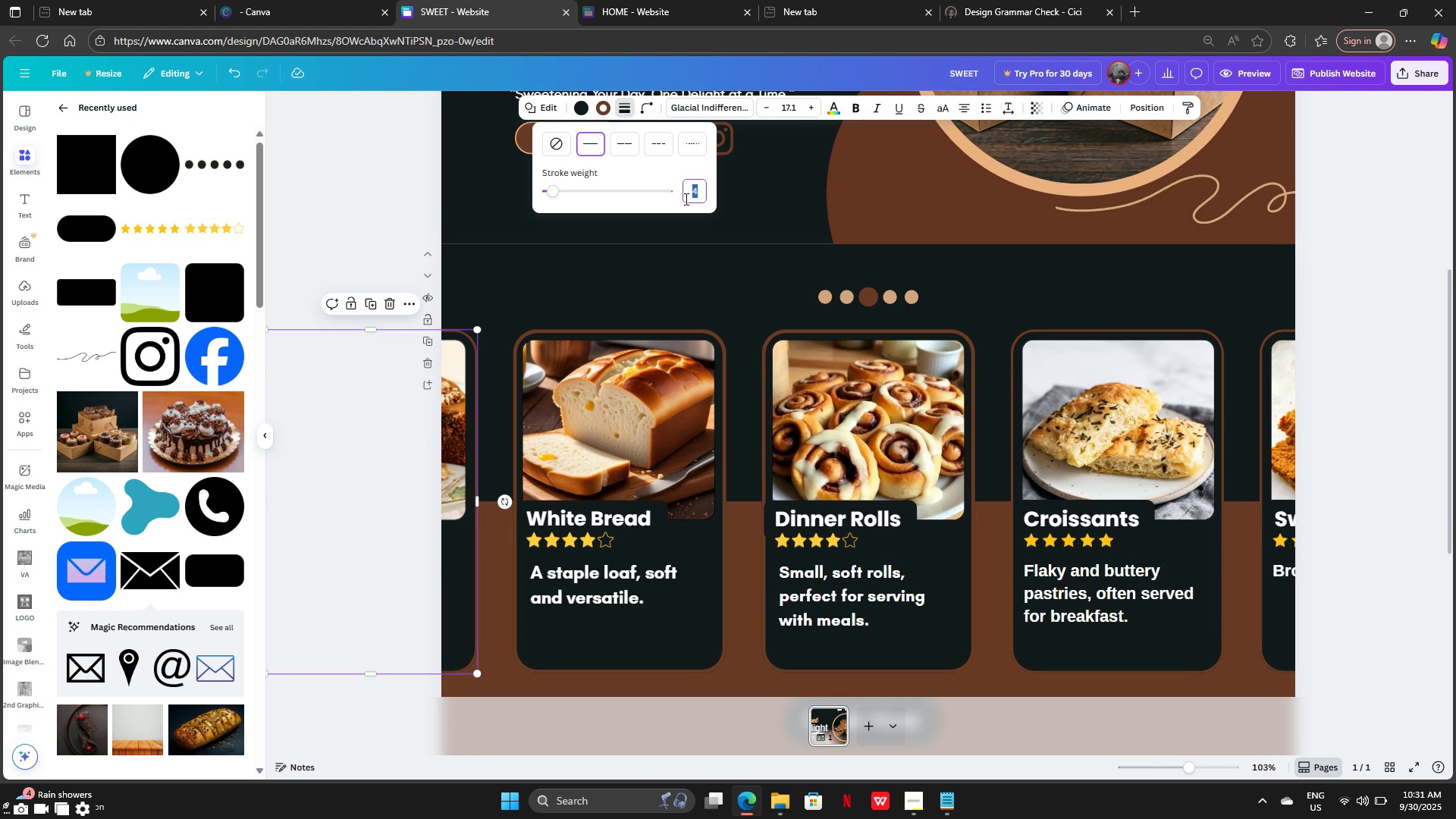 
key(6)
 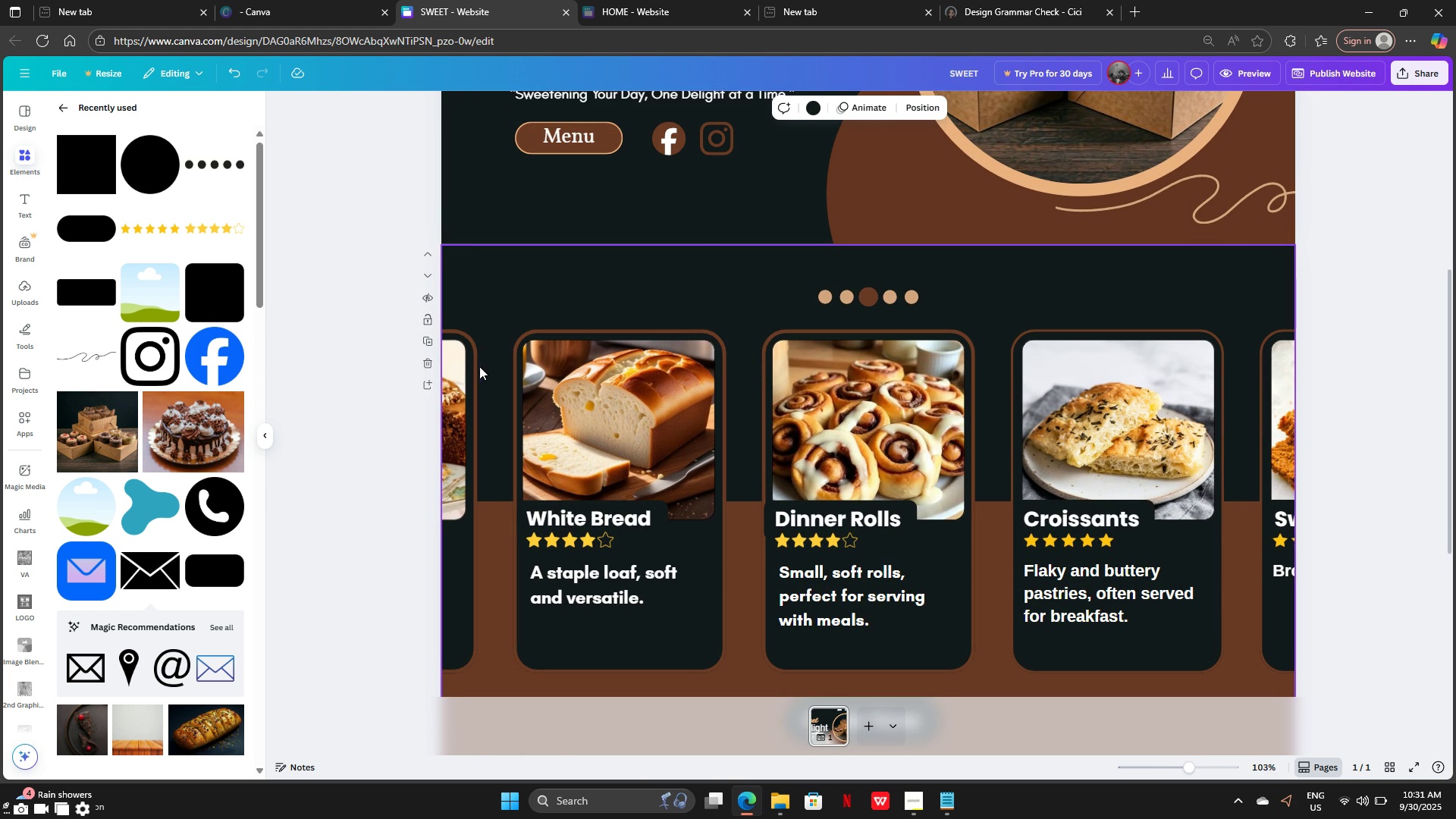 
left_click([474, 366])
 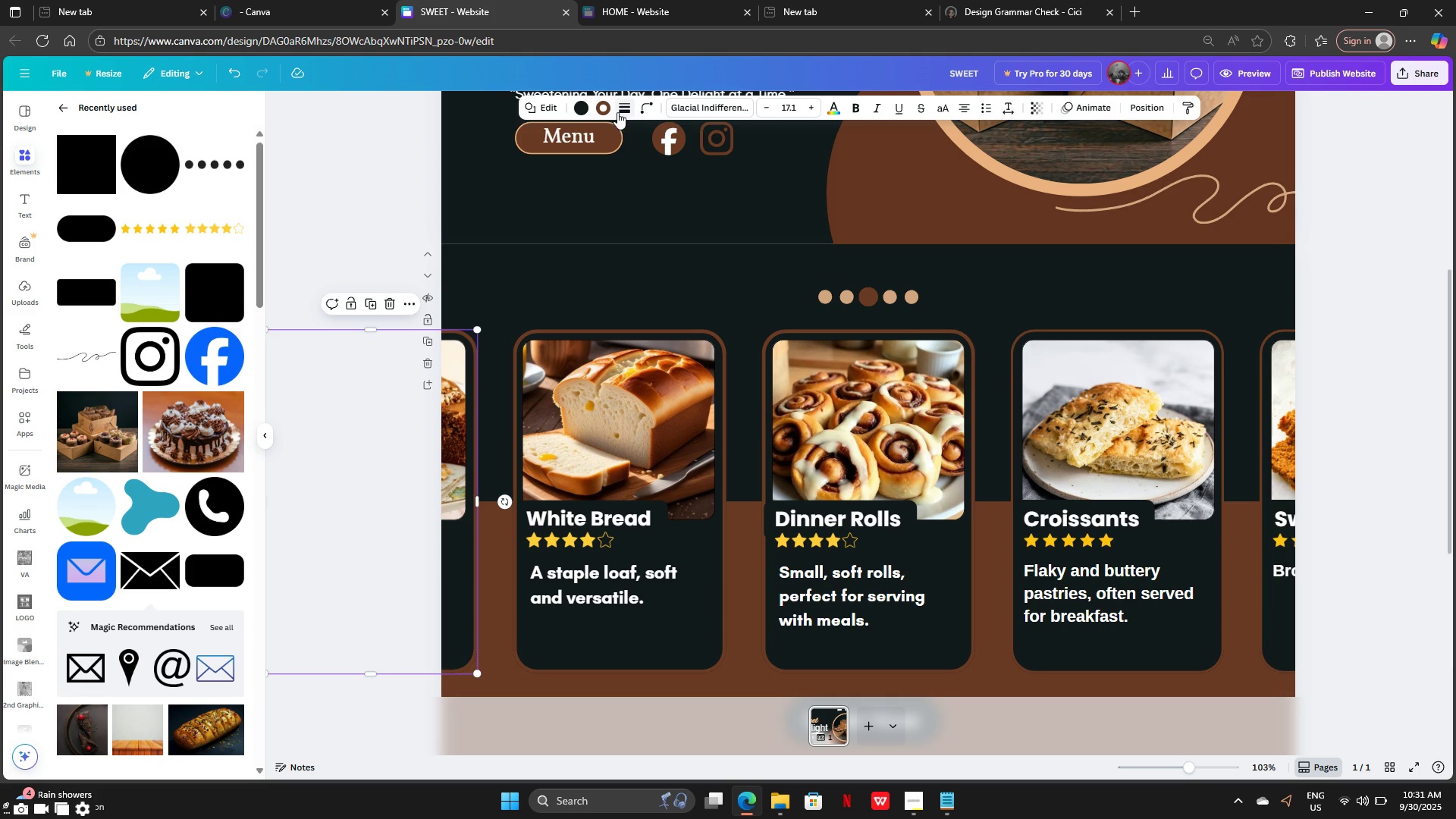 
left_click([617, 111])
 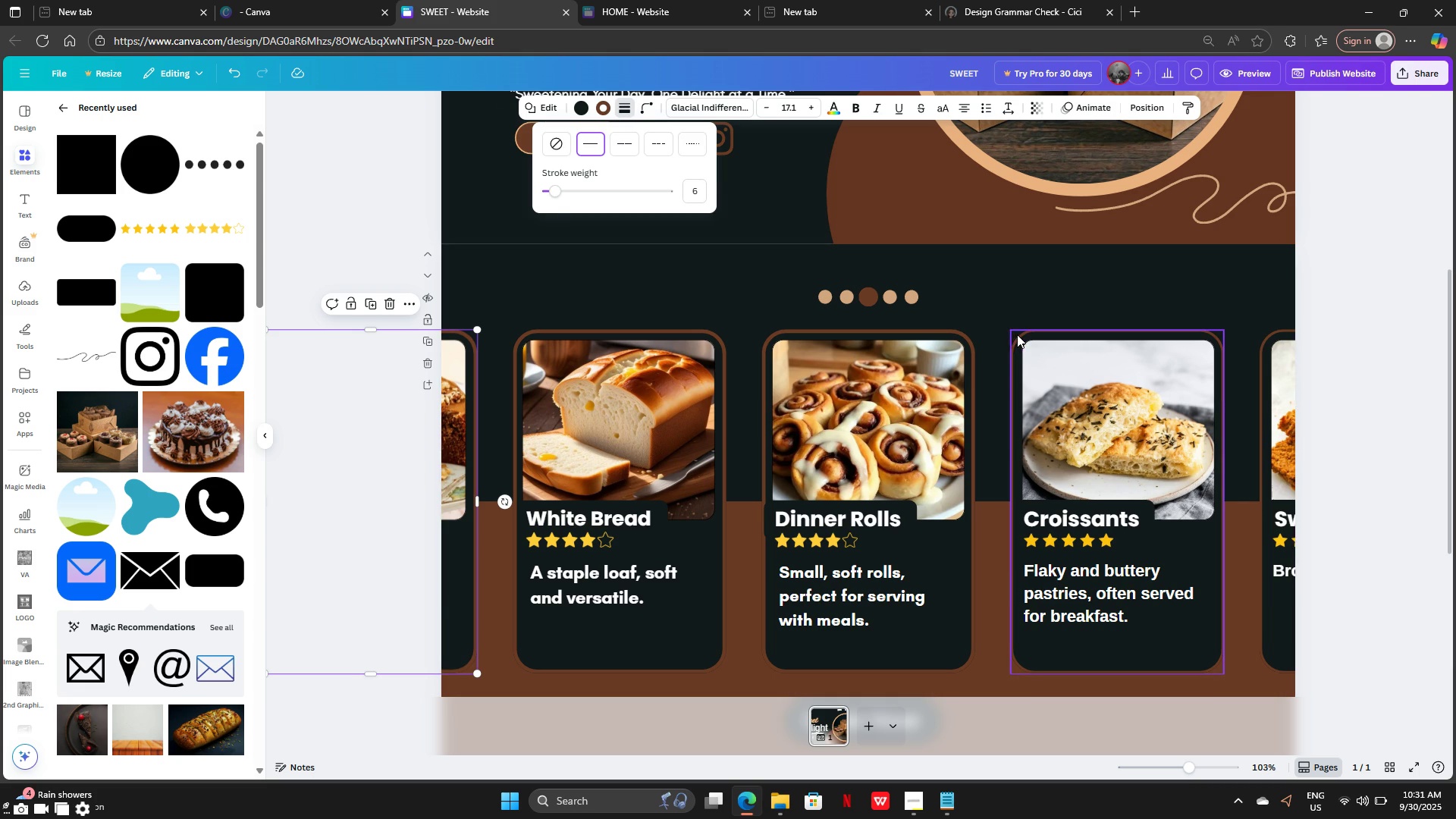 
left_click([1018, 339])
 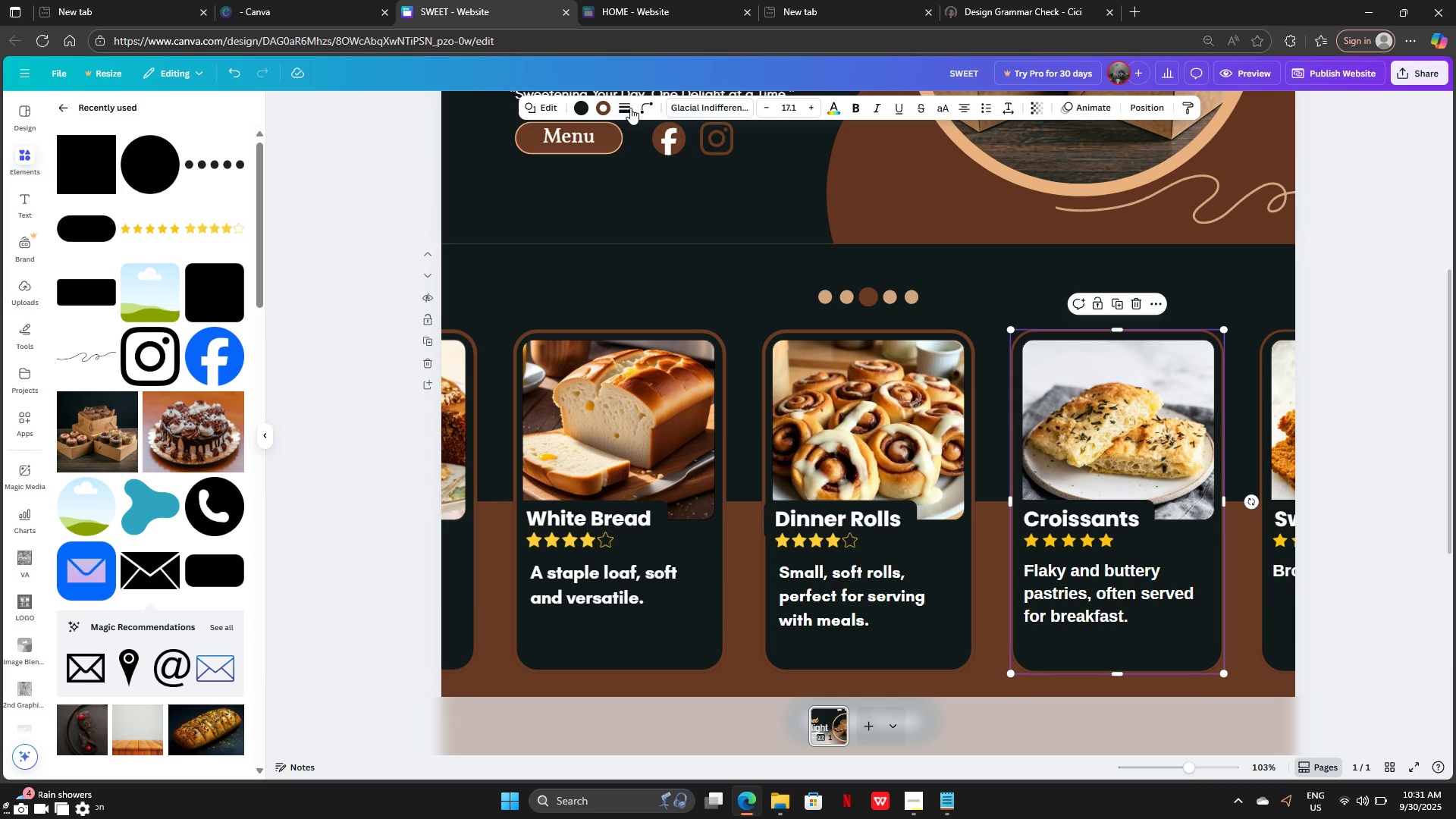 
left_click([629, 108])
 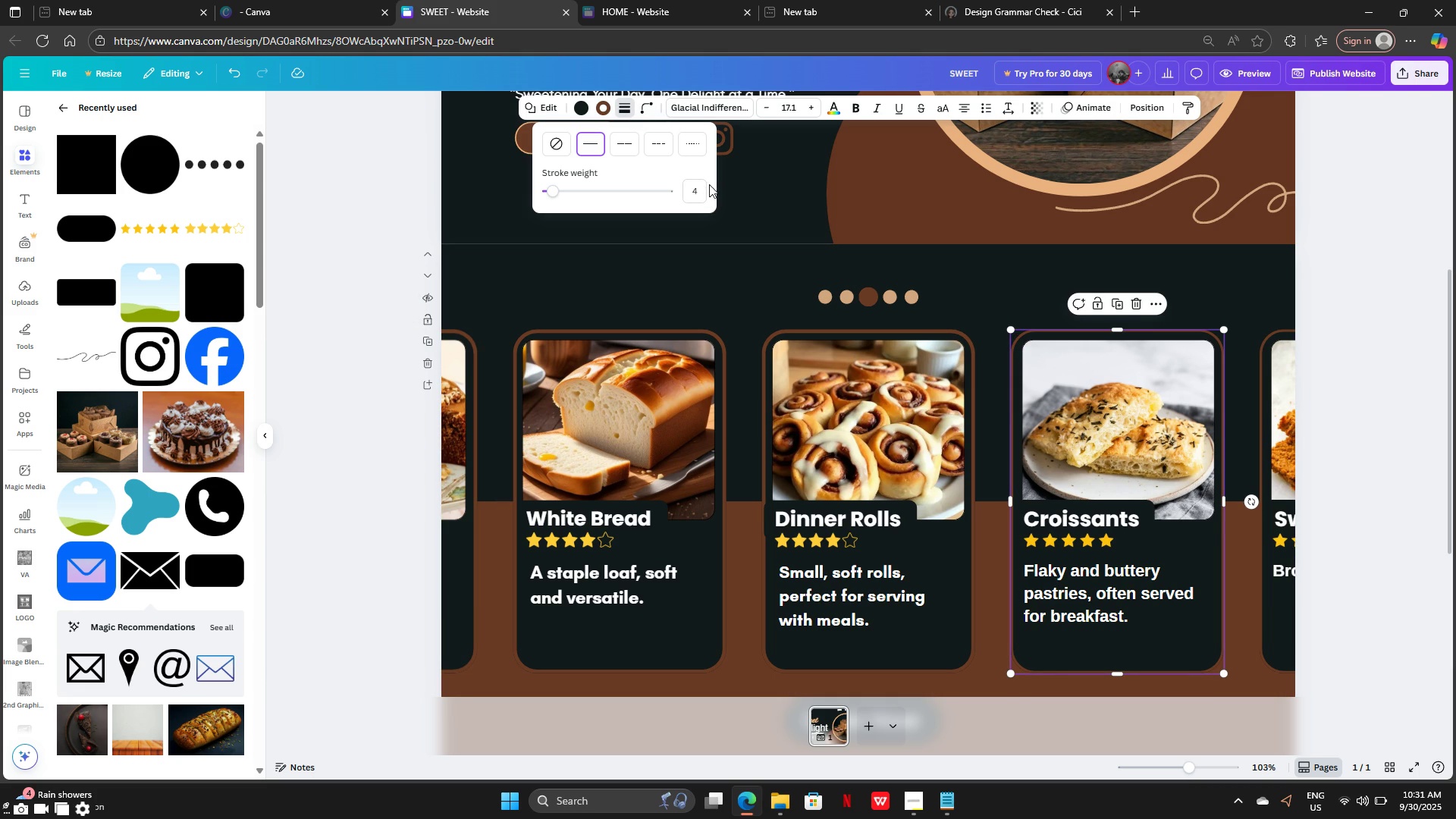 
mouse_move([704, 174])
 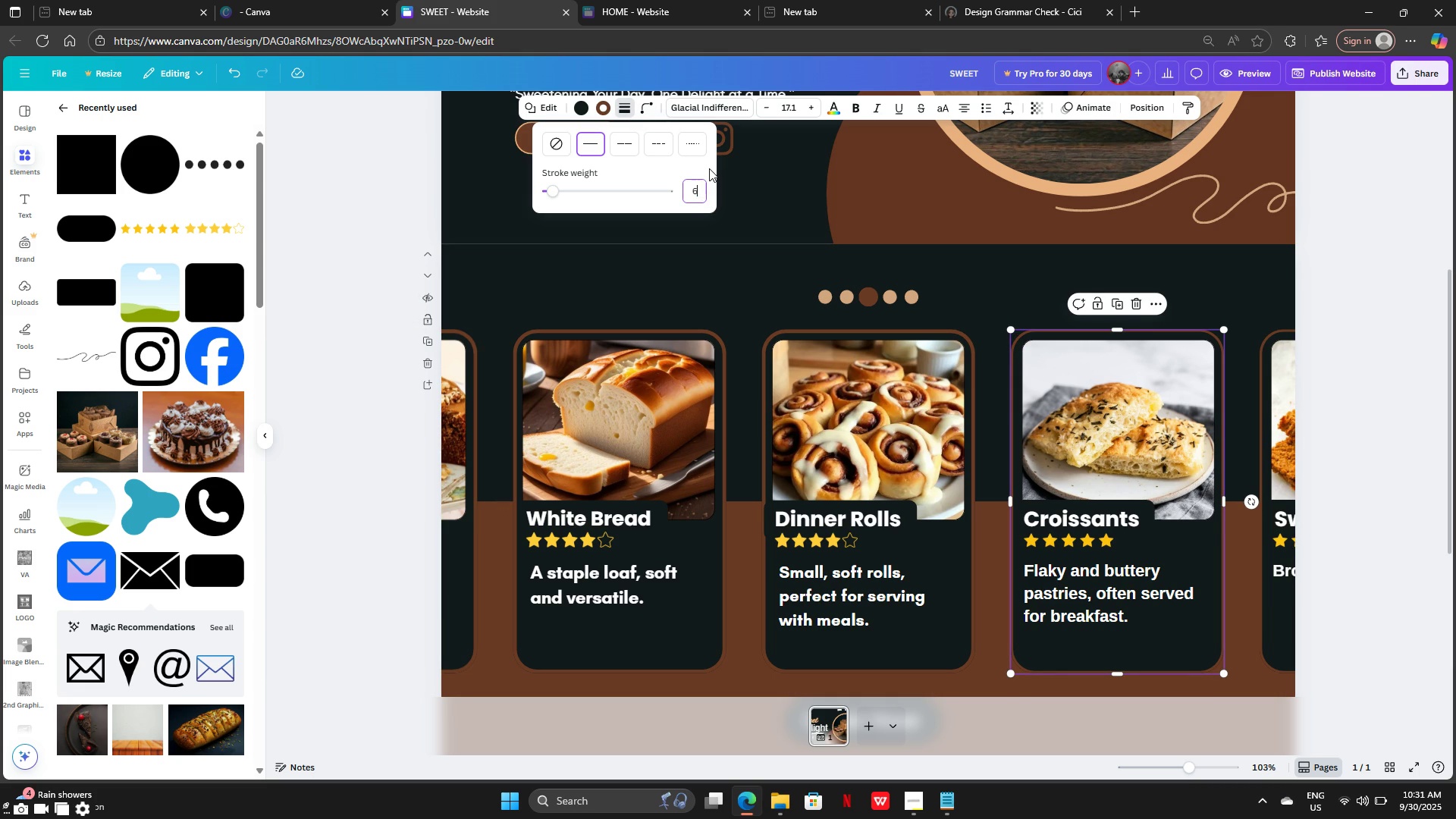 
key(6)
 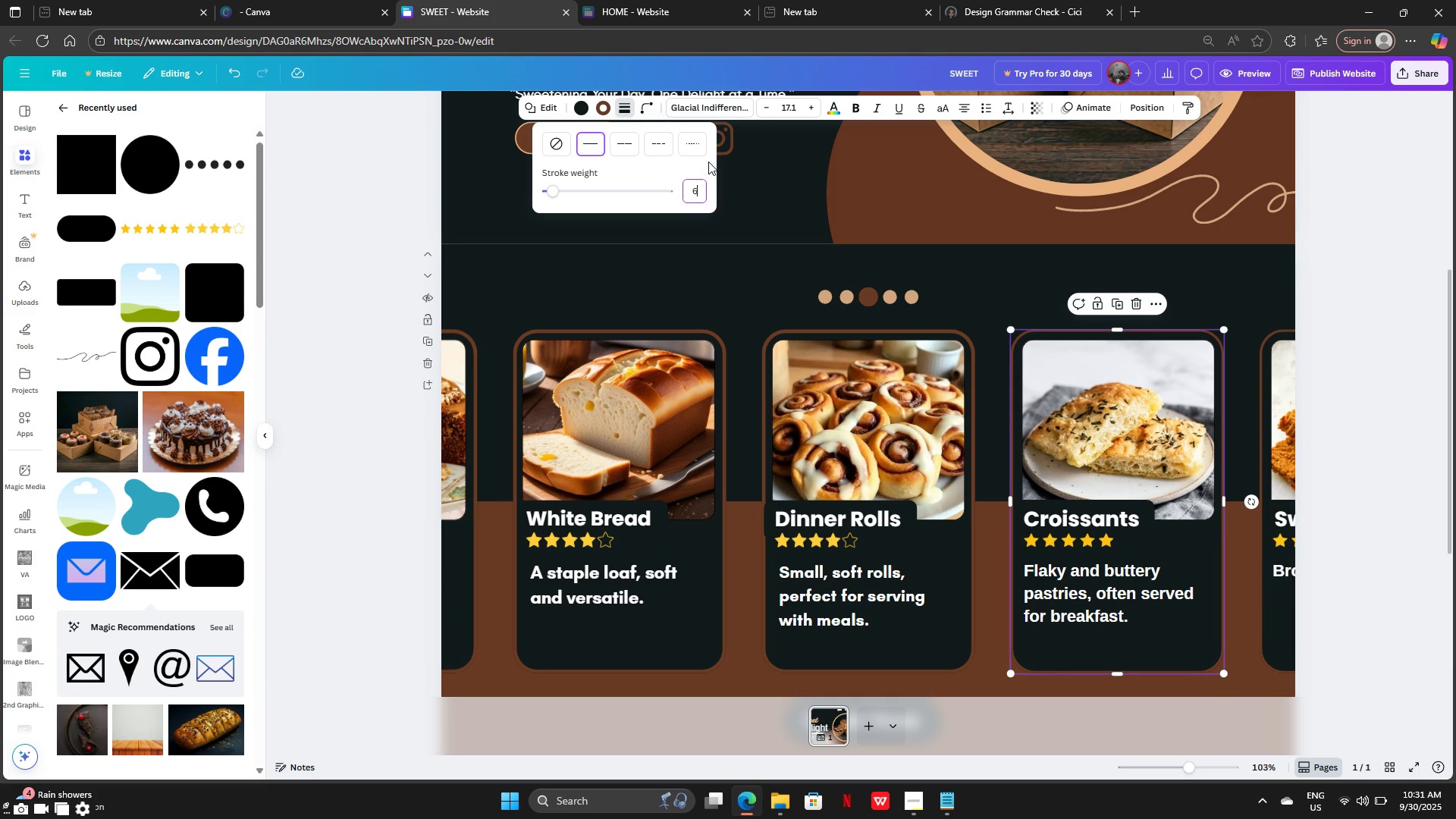 
key(Enter)
 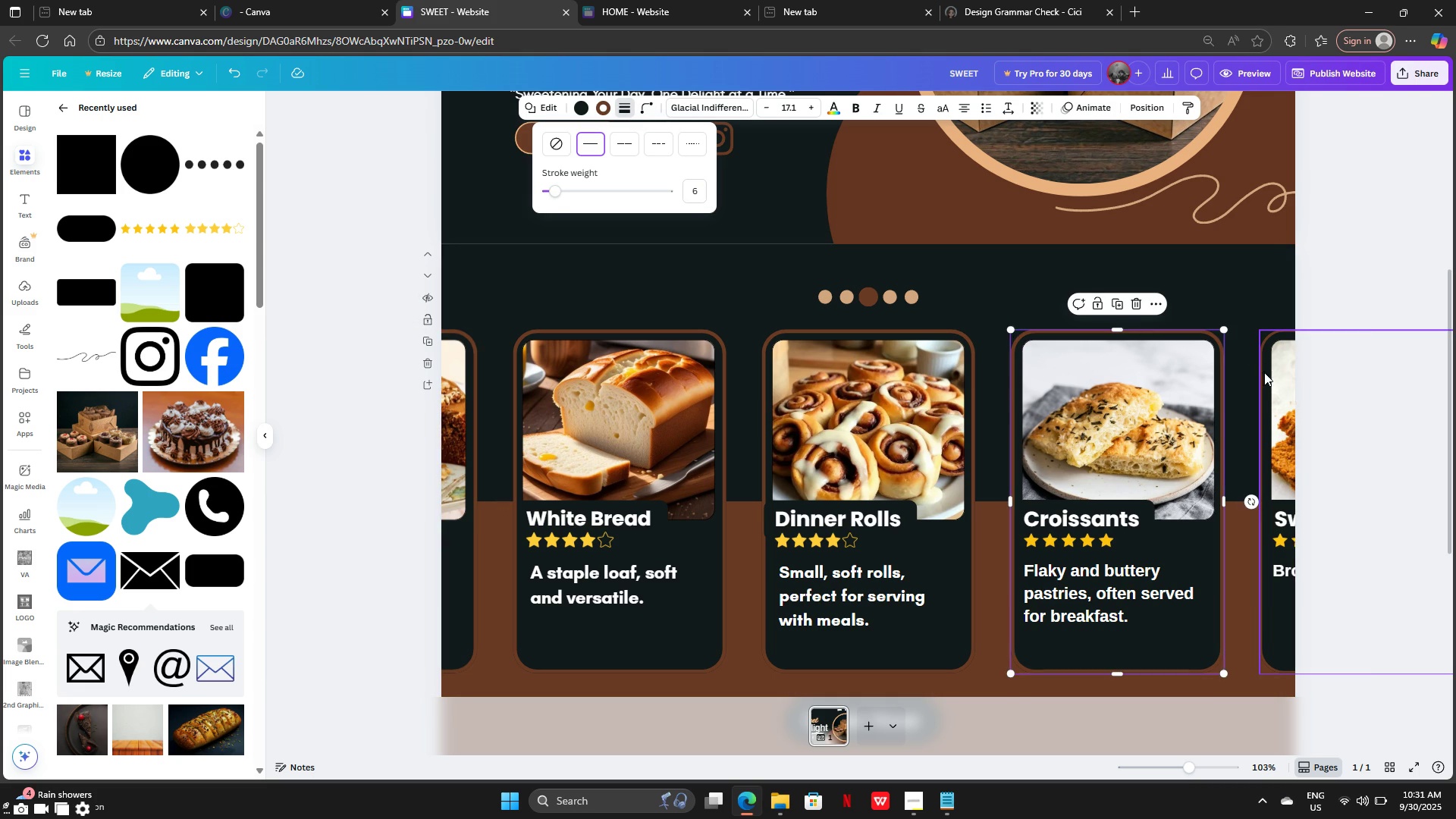 
left_click([1263, 372])
 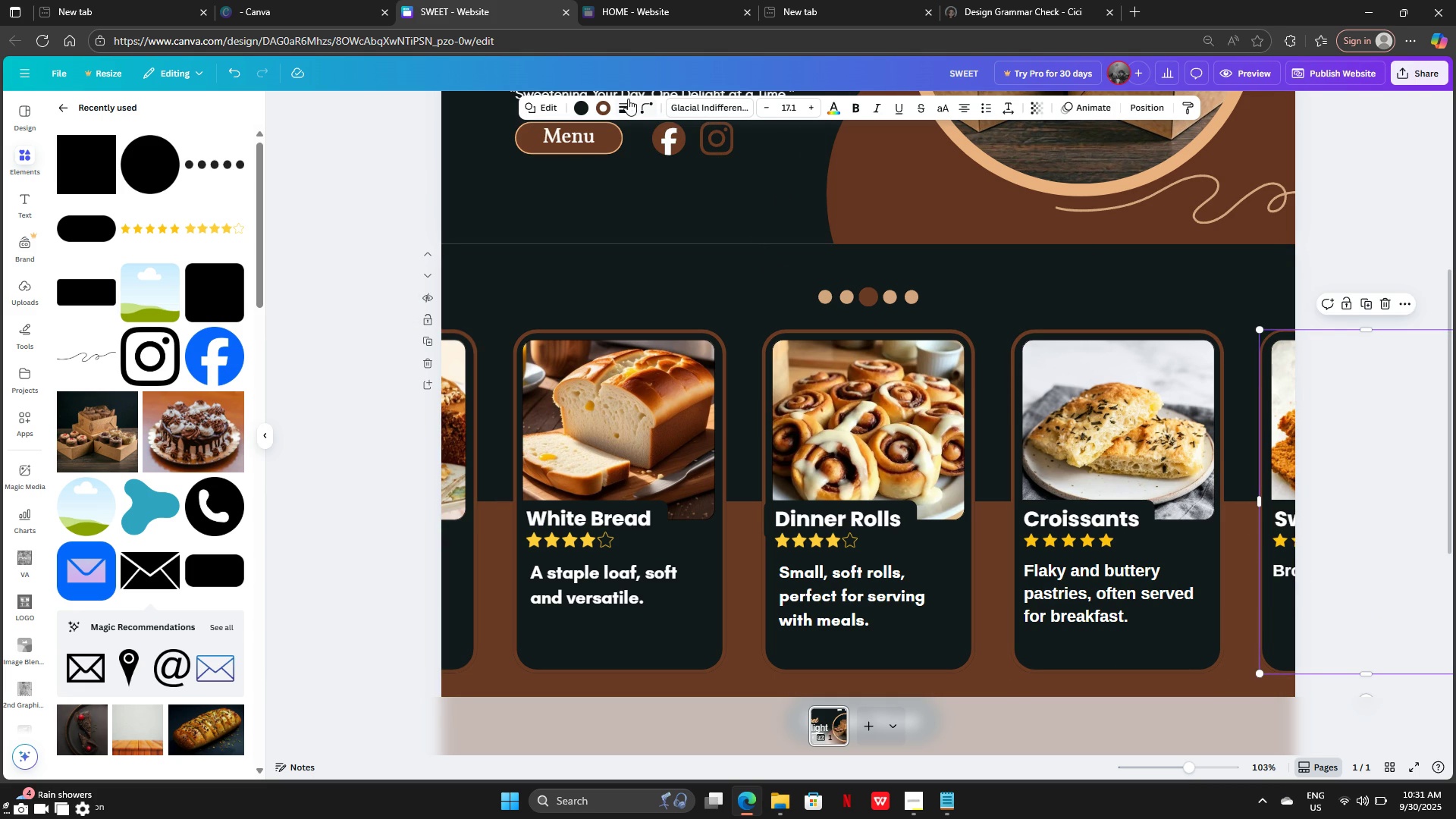 
left_click([627, 99])
 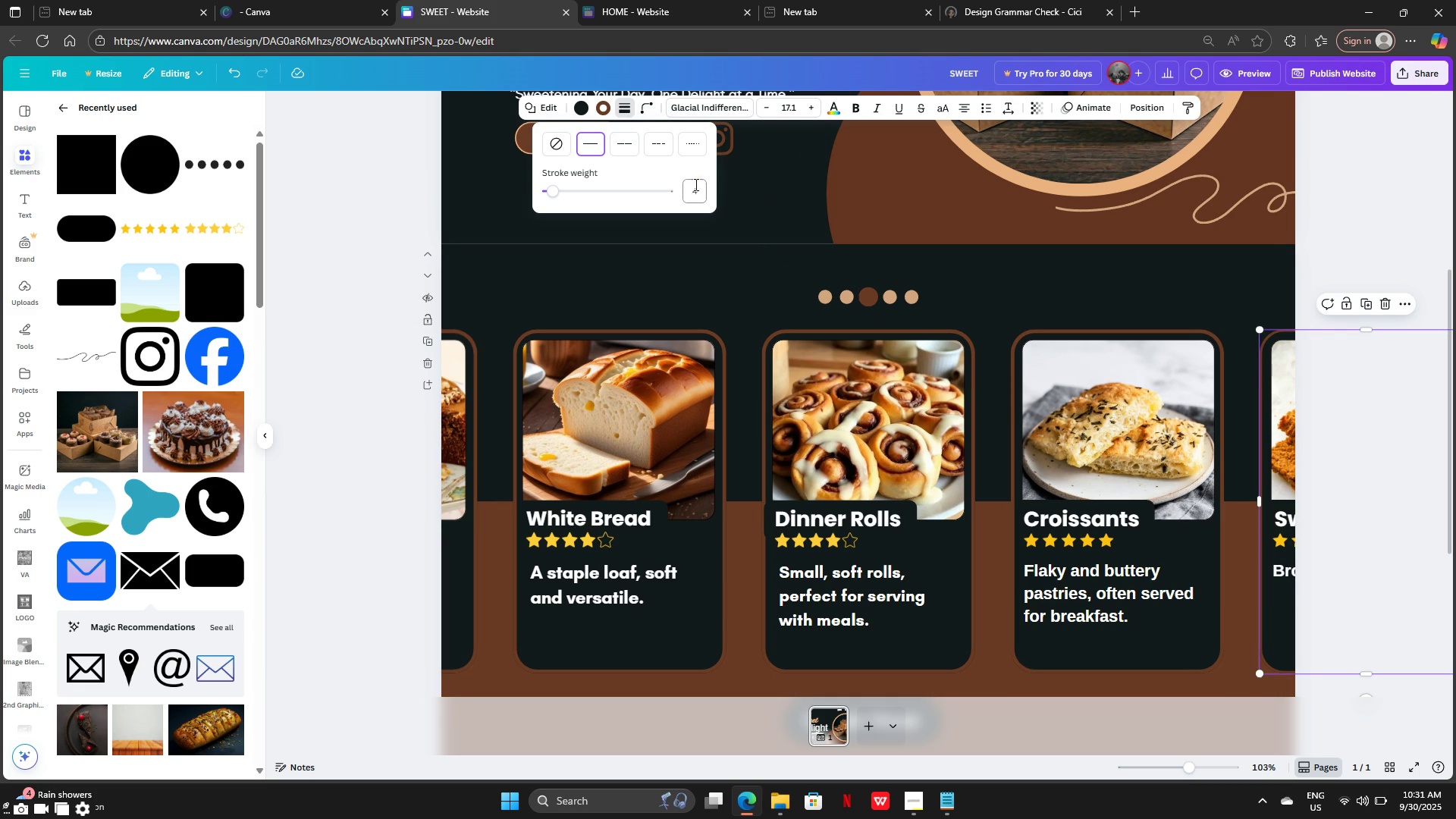 
left_click([695, 184])
 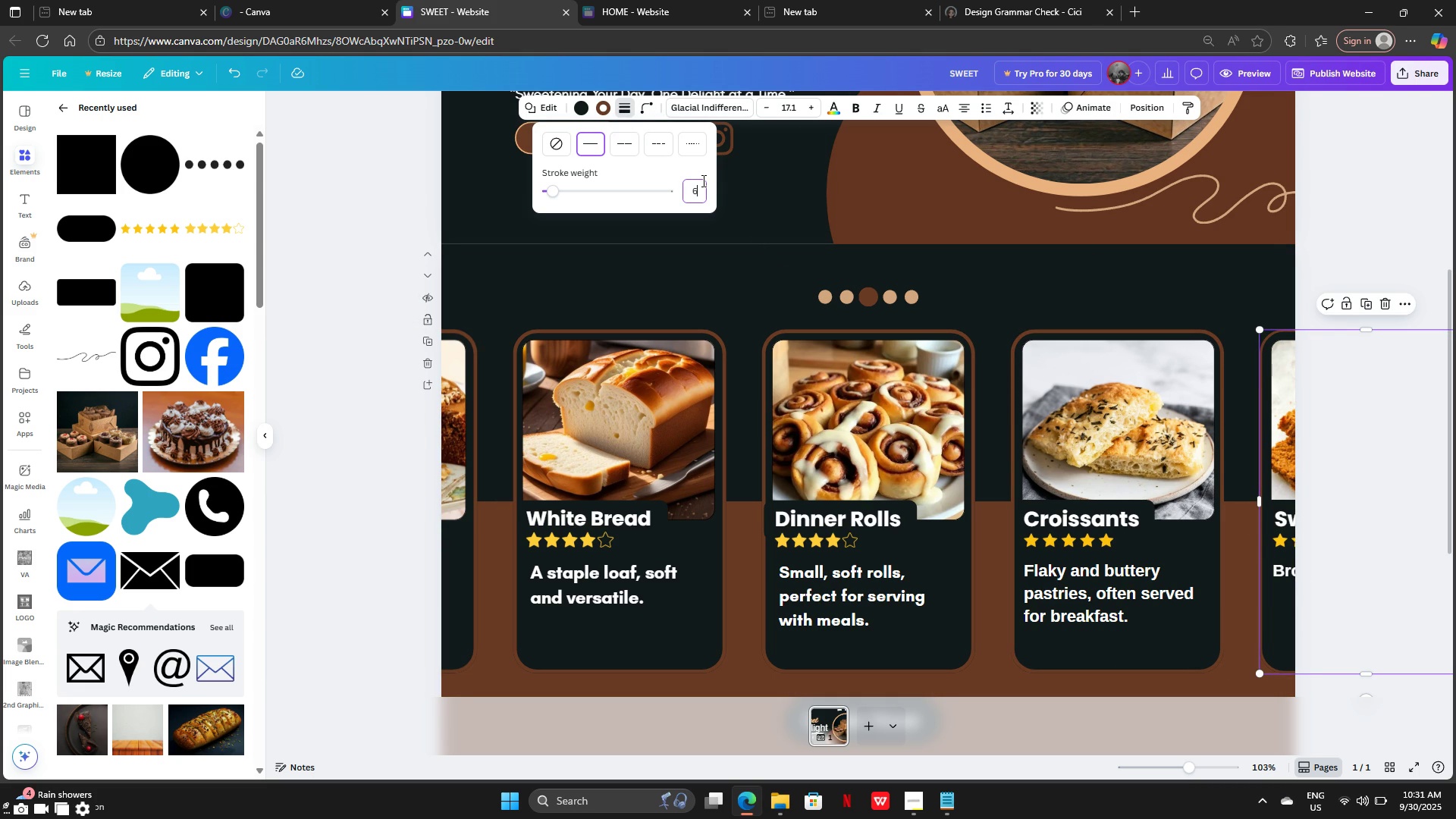 
key(6)
 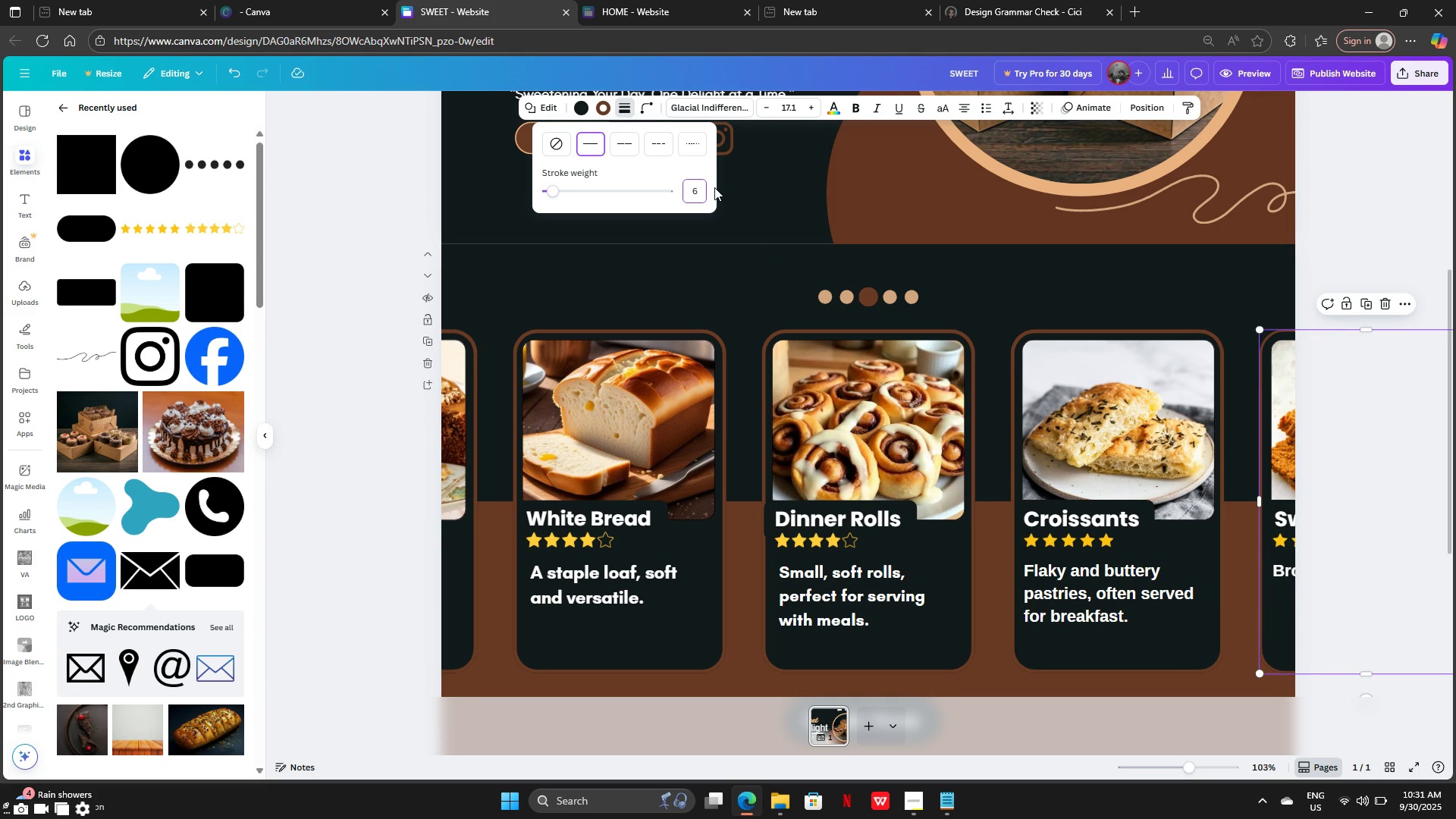 
key(Enter)
 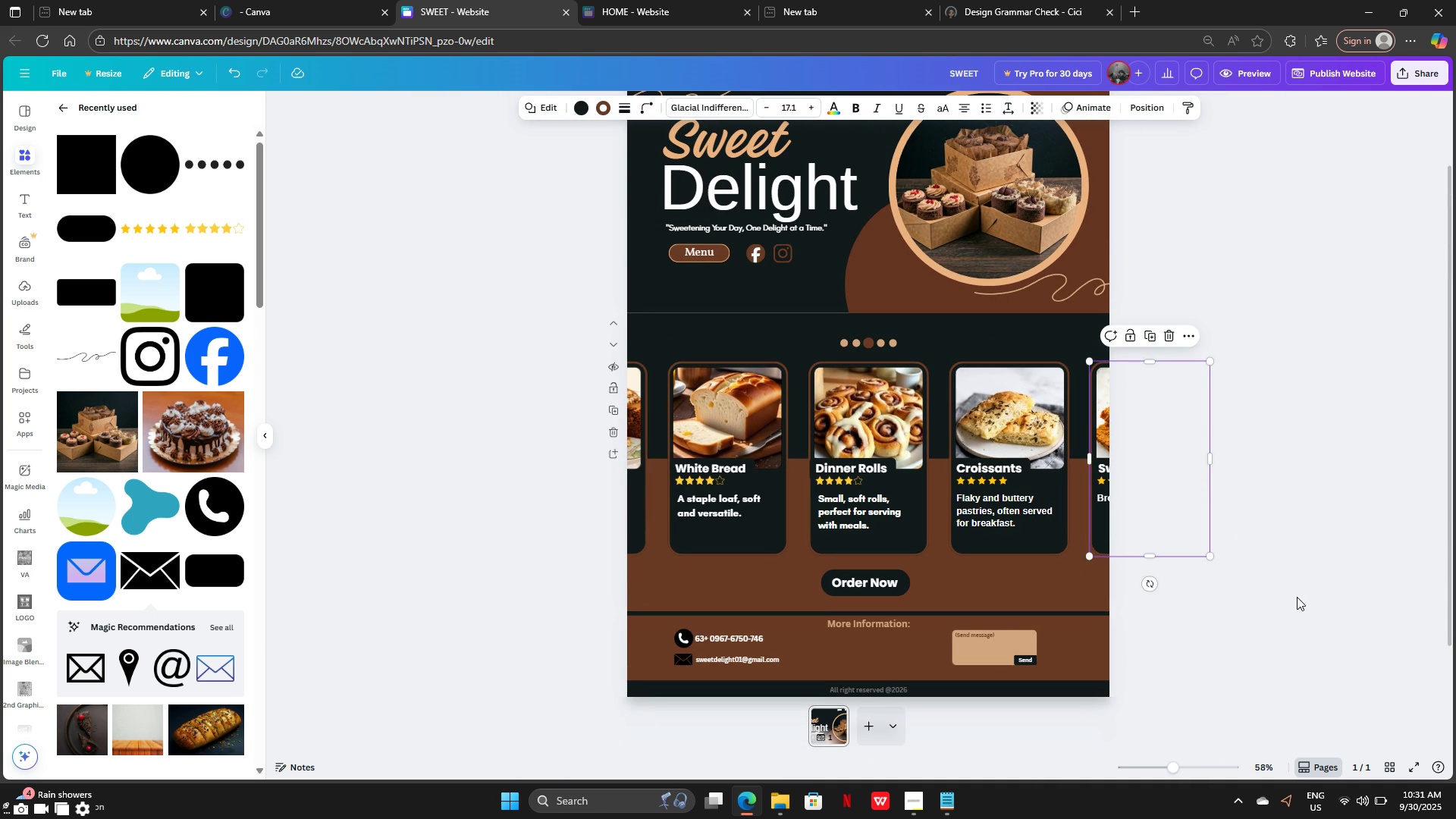 
left_click([1307, 339])
 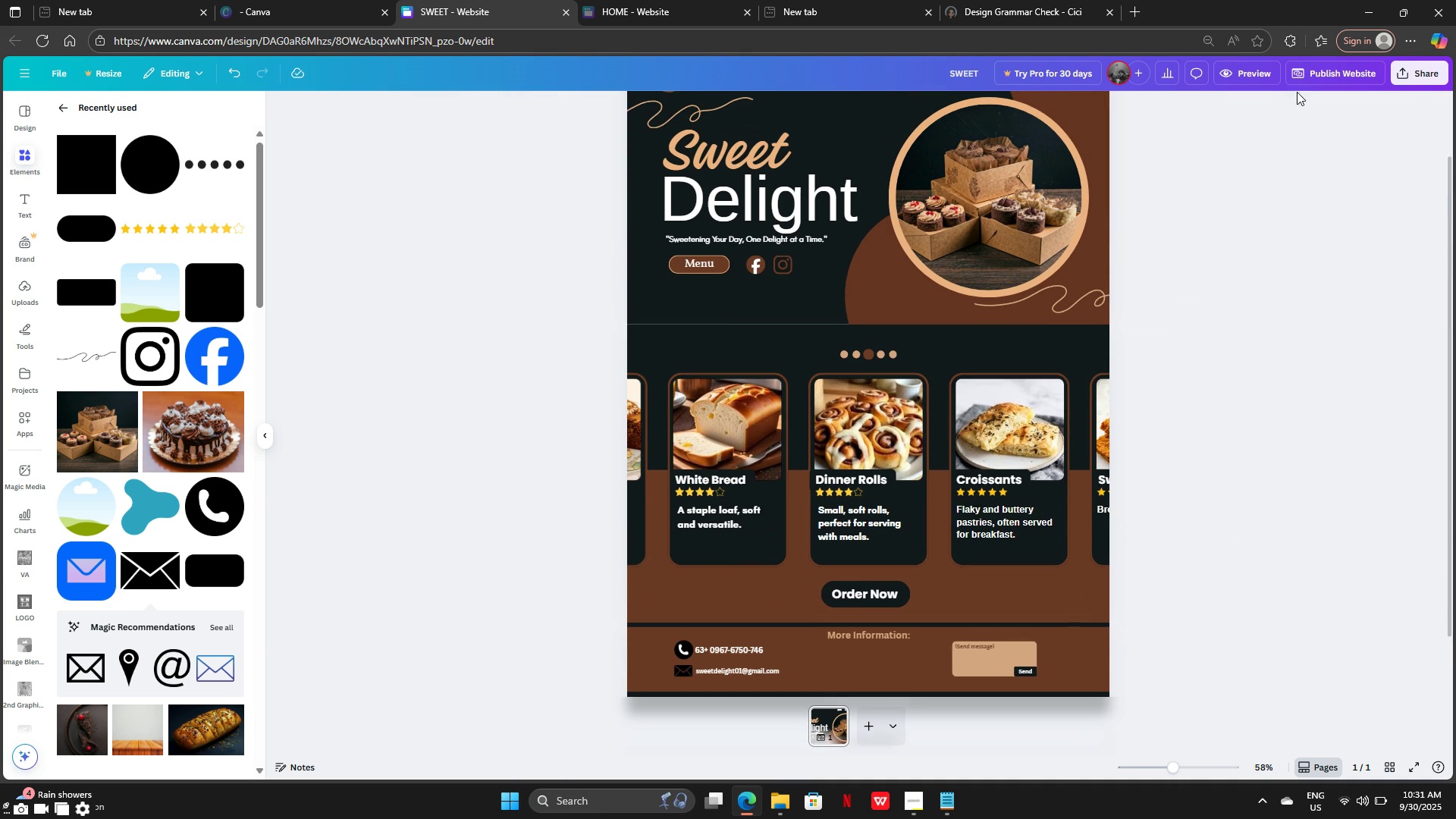 
left_click([1313, 68])
 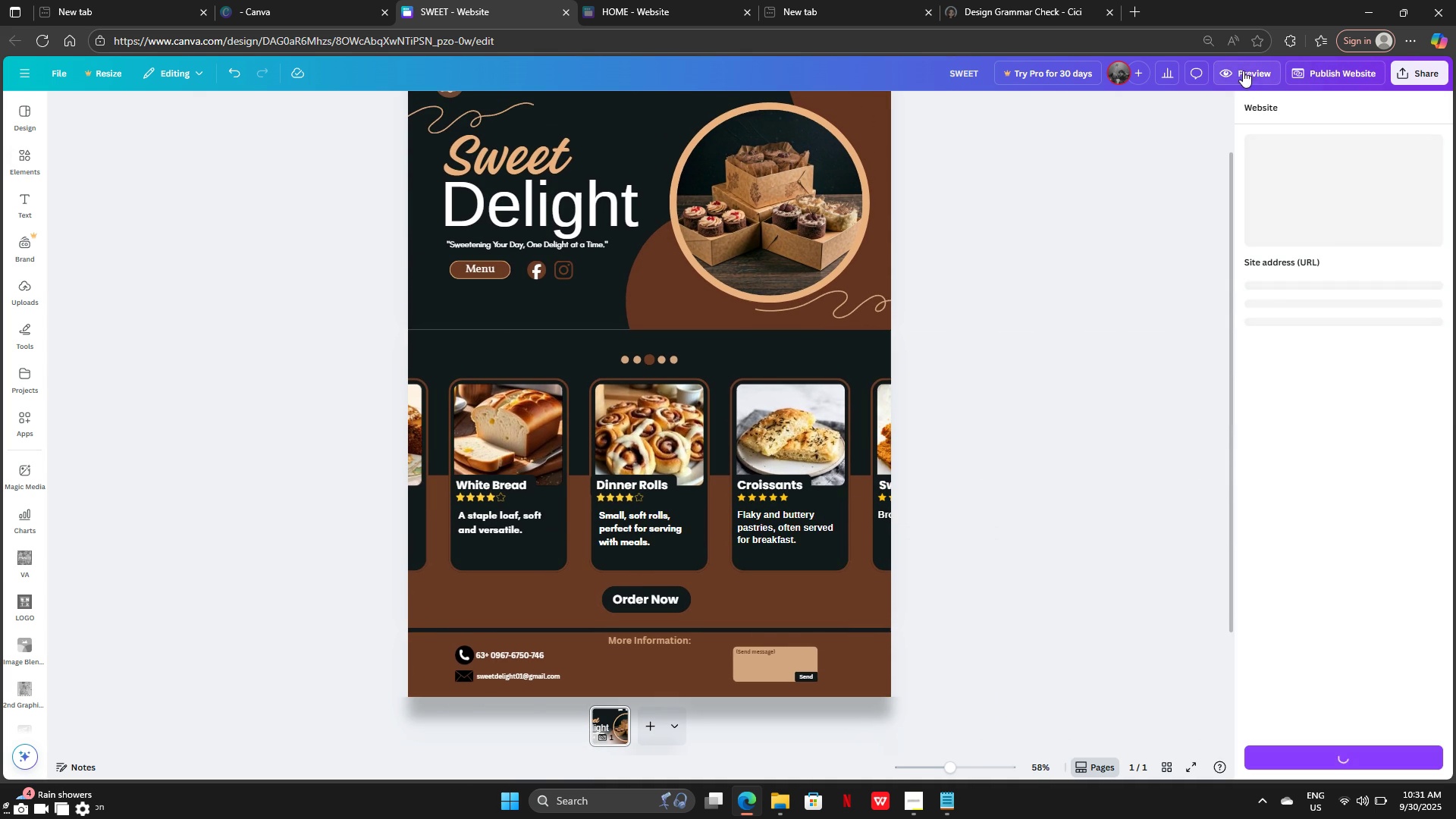 
left_click([1242, 64])
 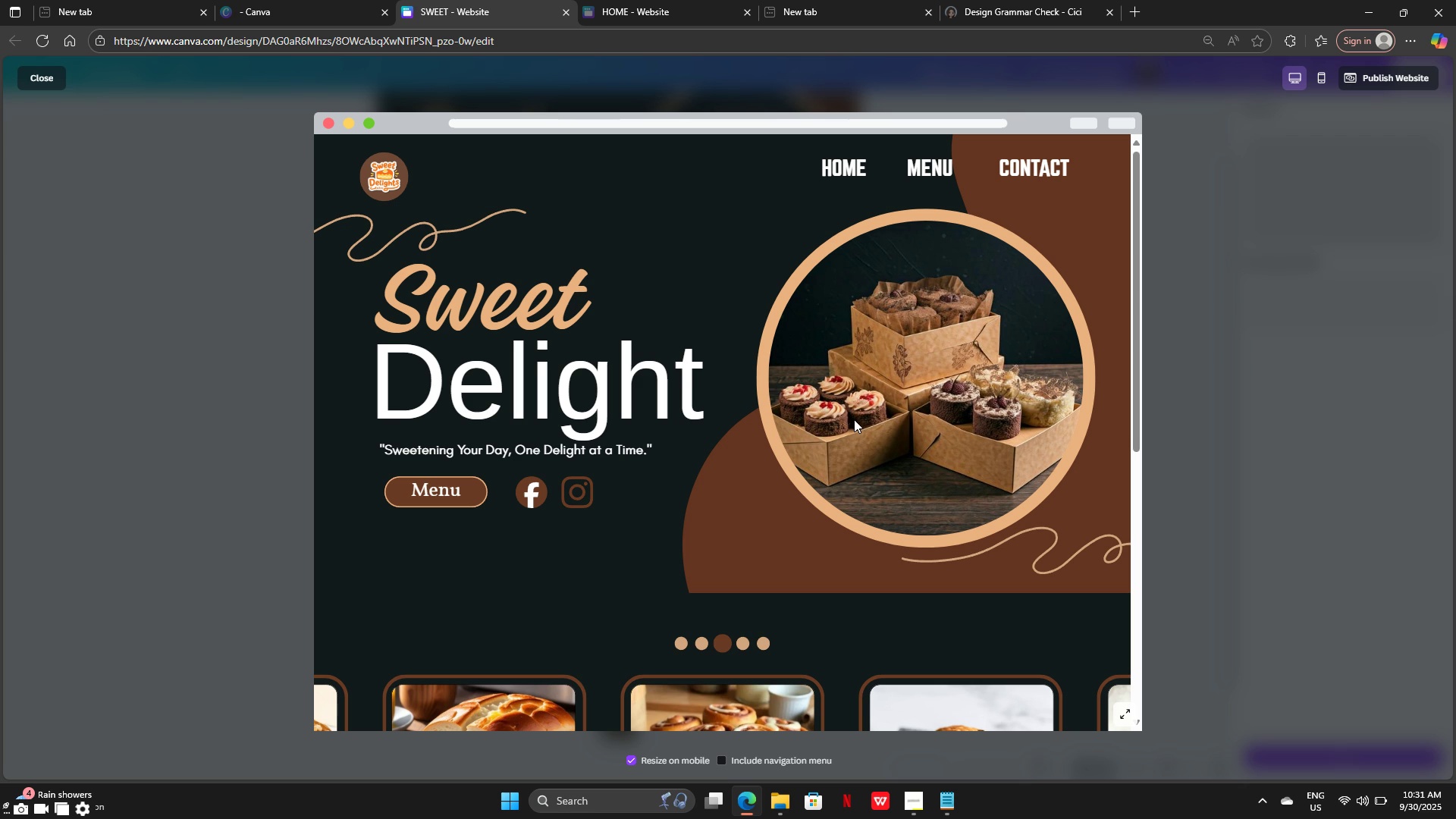 
scroll: coordinate [849, 420], scroll_direction: down, amount: 14.0
 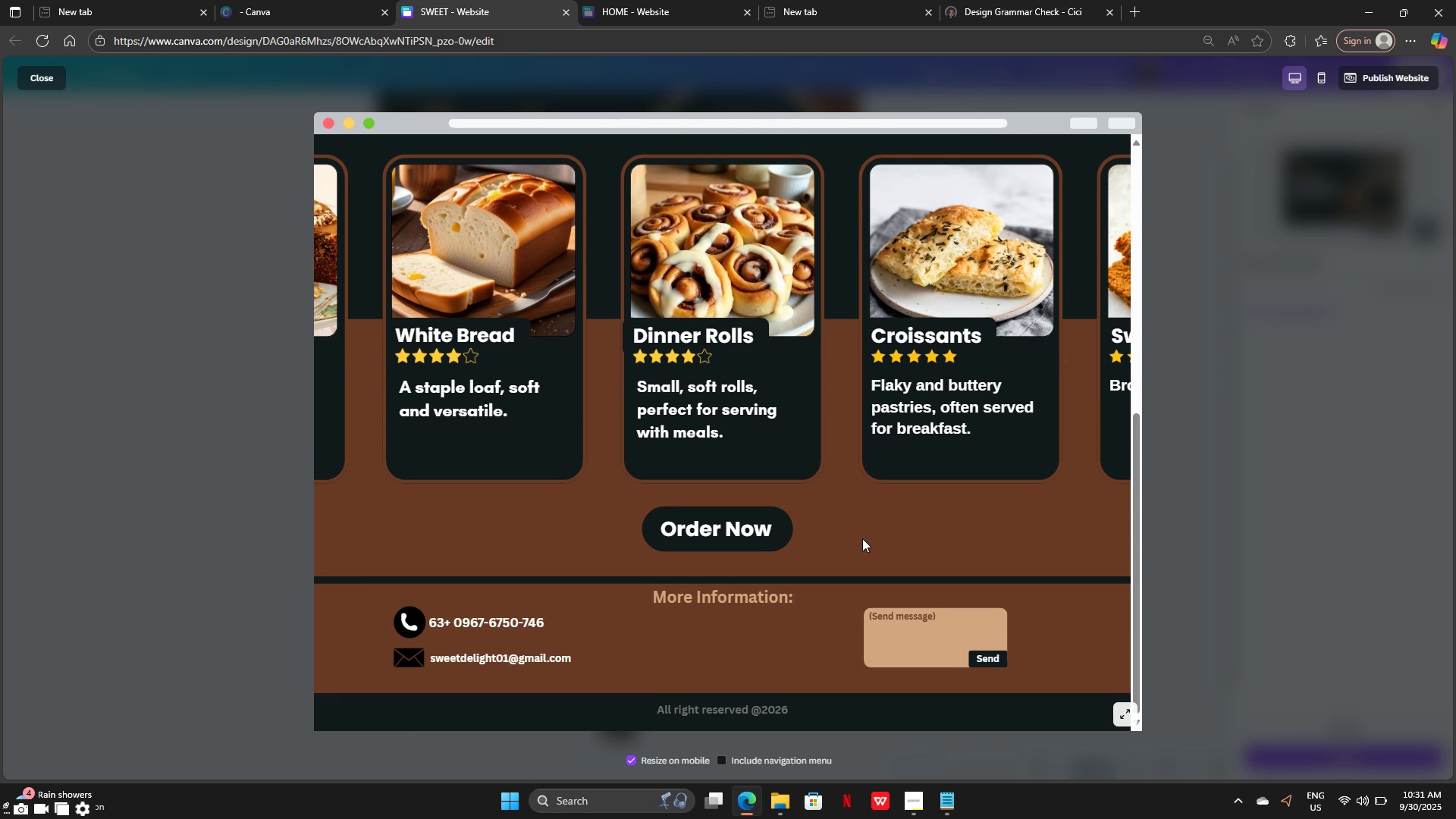 
scroll: coordinate [854, 534], scroll_direction: up, amount: 10.0
 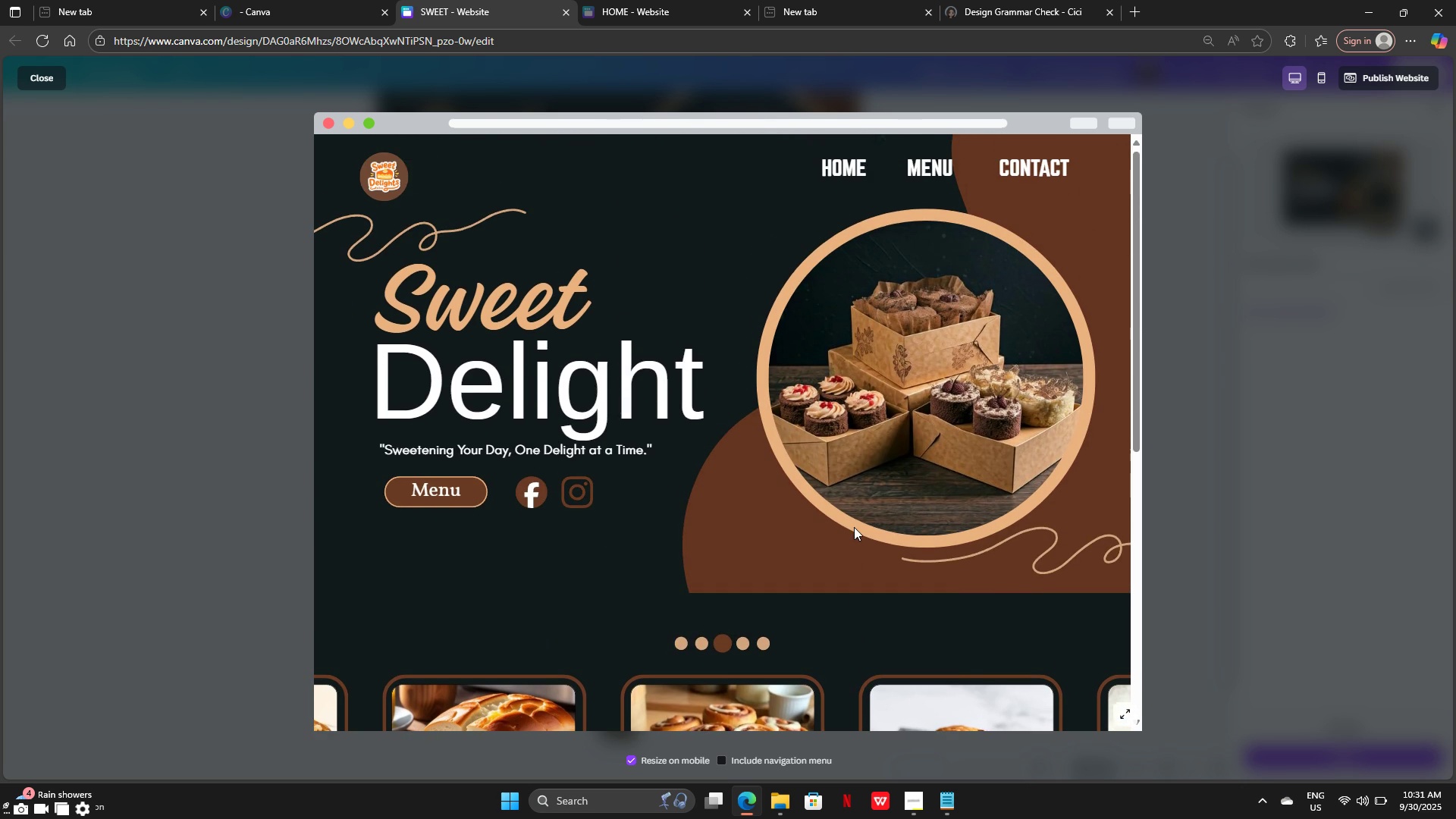 
scroll: coordinate [854, 525], scroll_direction: down, amount: 7.0
 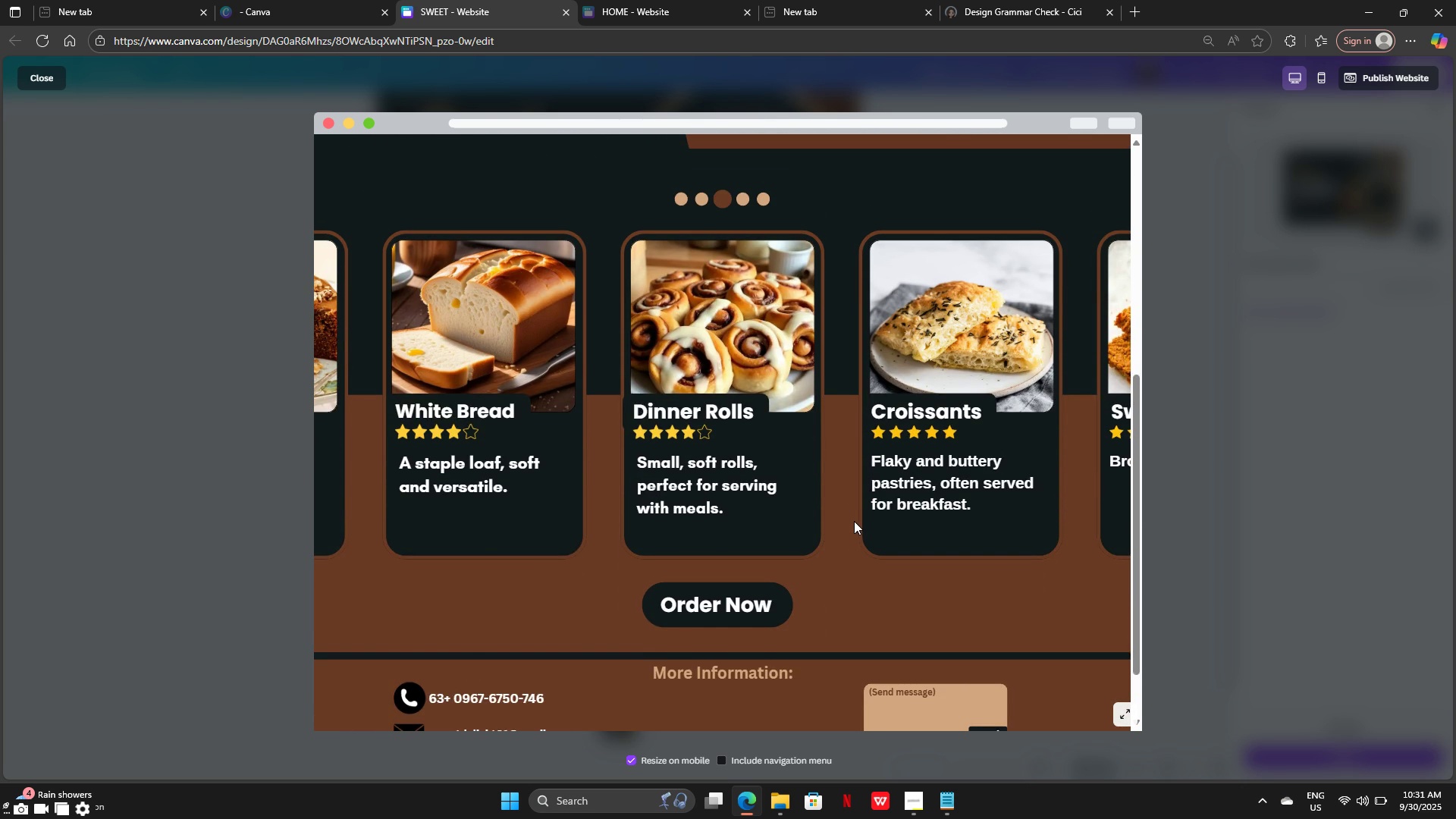 
scroll: coordinate [854, 519], scroll_direction: up, amount: 11.0
 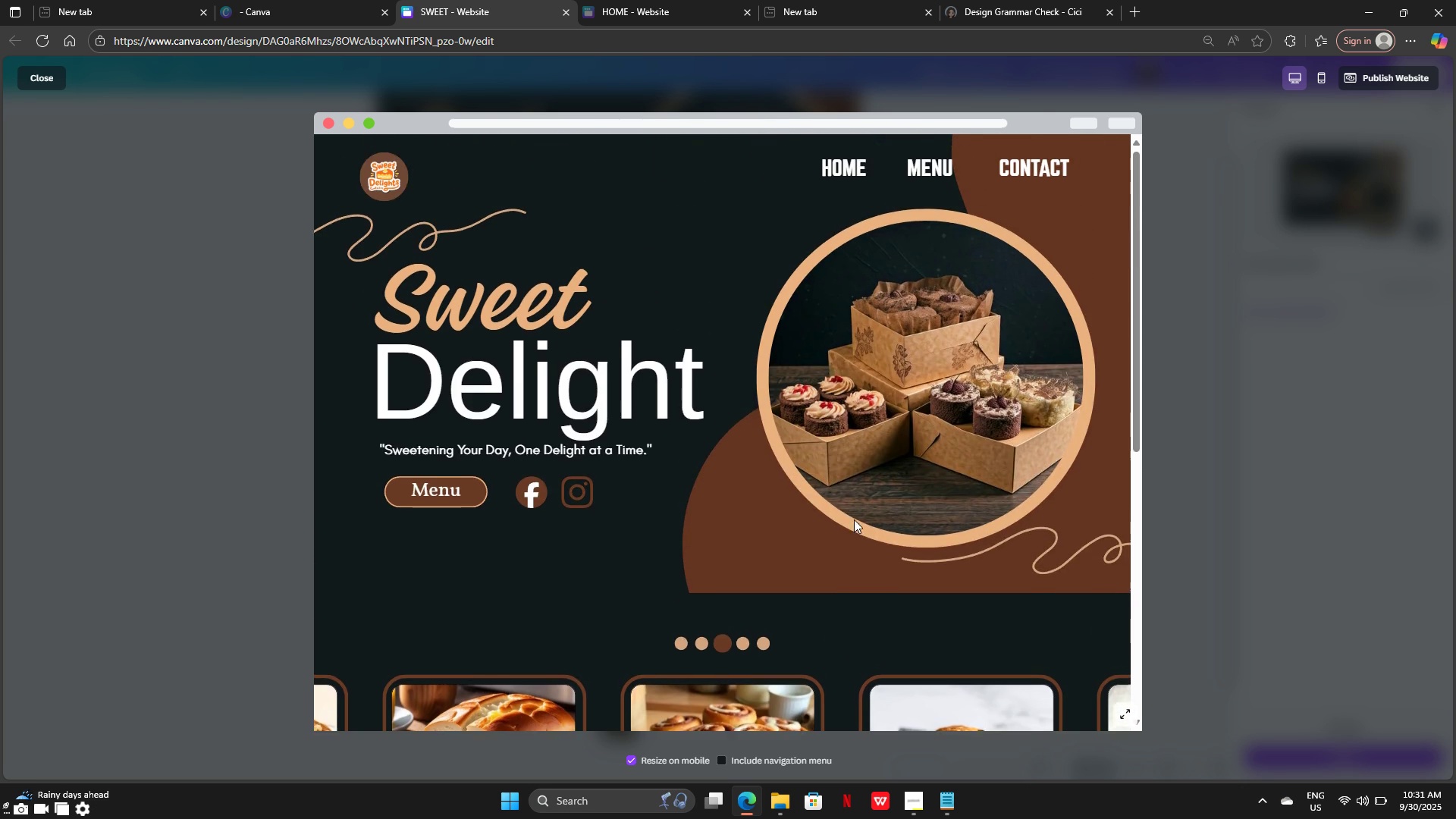 
scroll: coordinate [854, 519], scroll_direction: down, amount: 12.0
 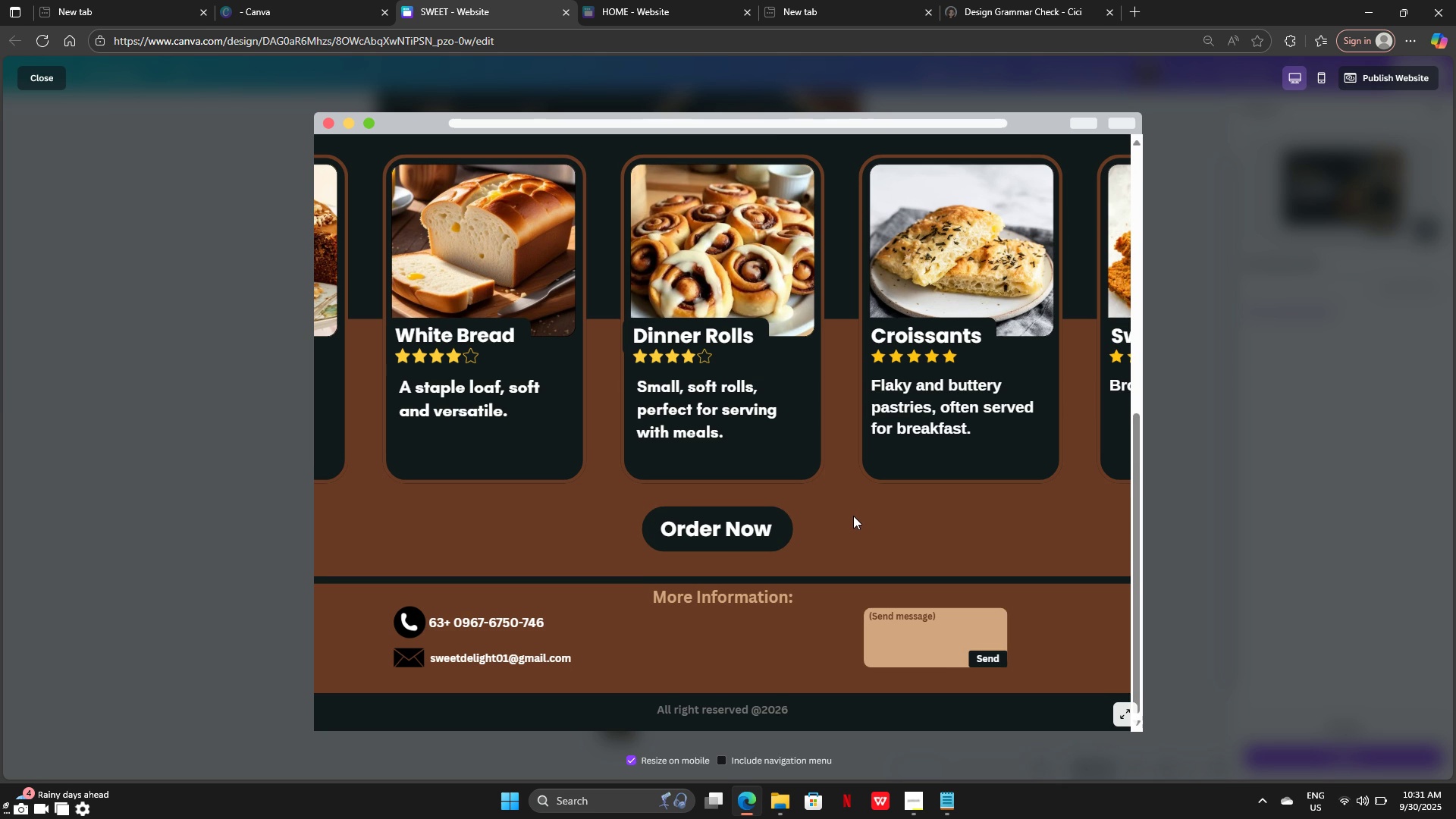 
scroll: coordinate [854, 512], scroll_direction: up, amount: 3.0
 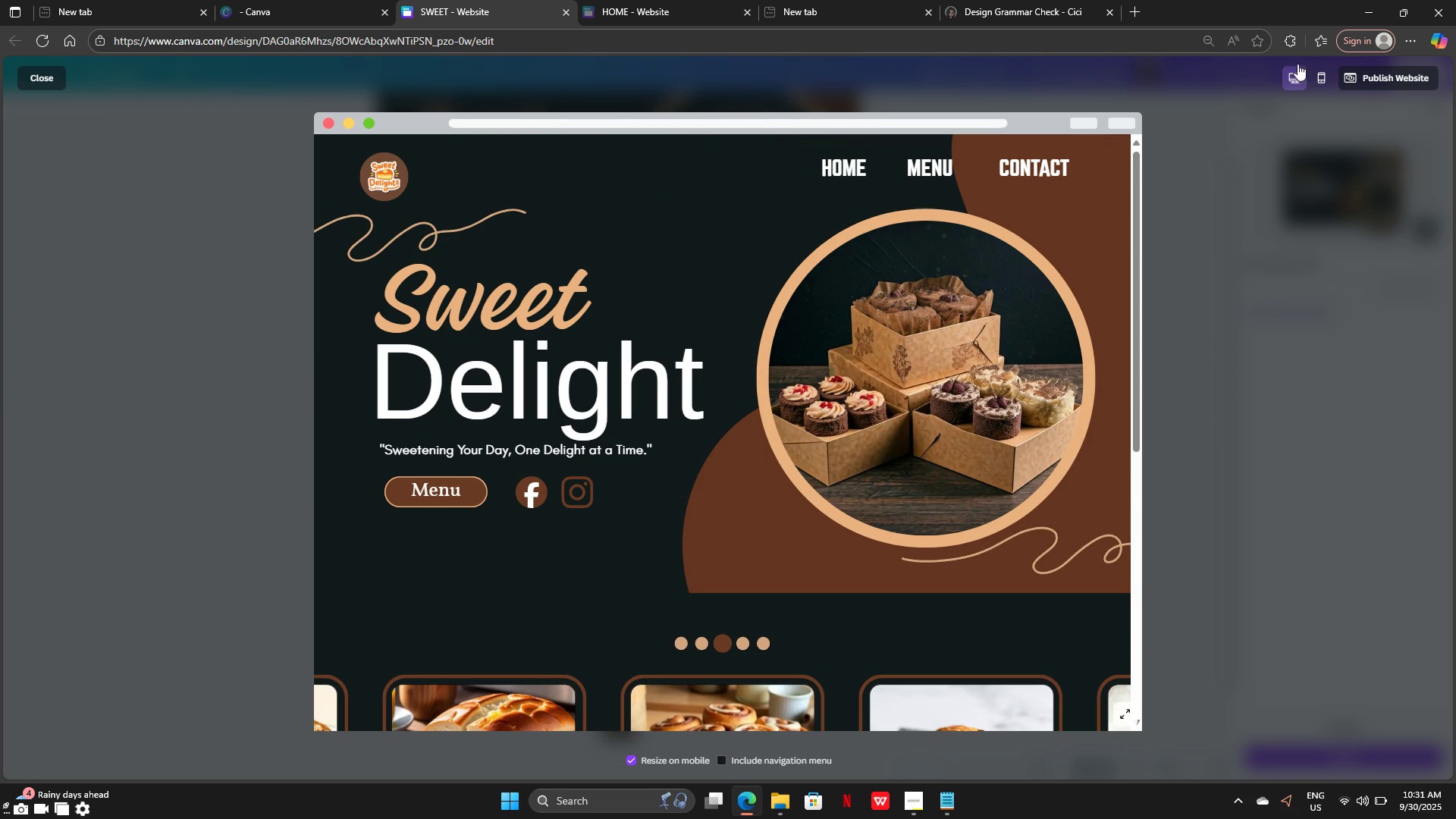 
left_click([1318, 76])
 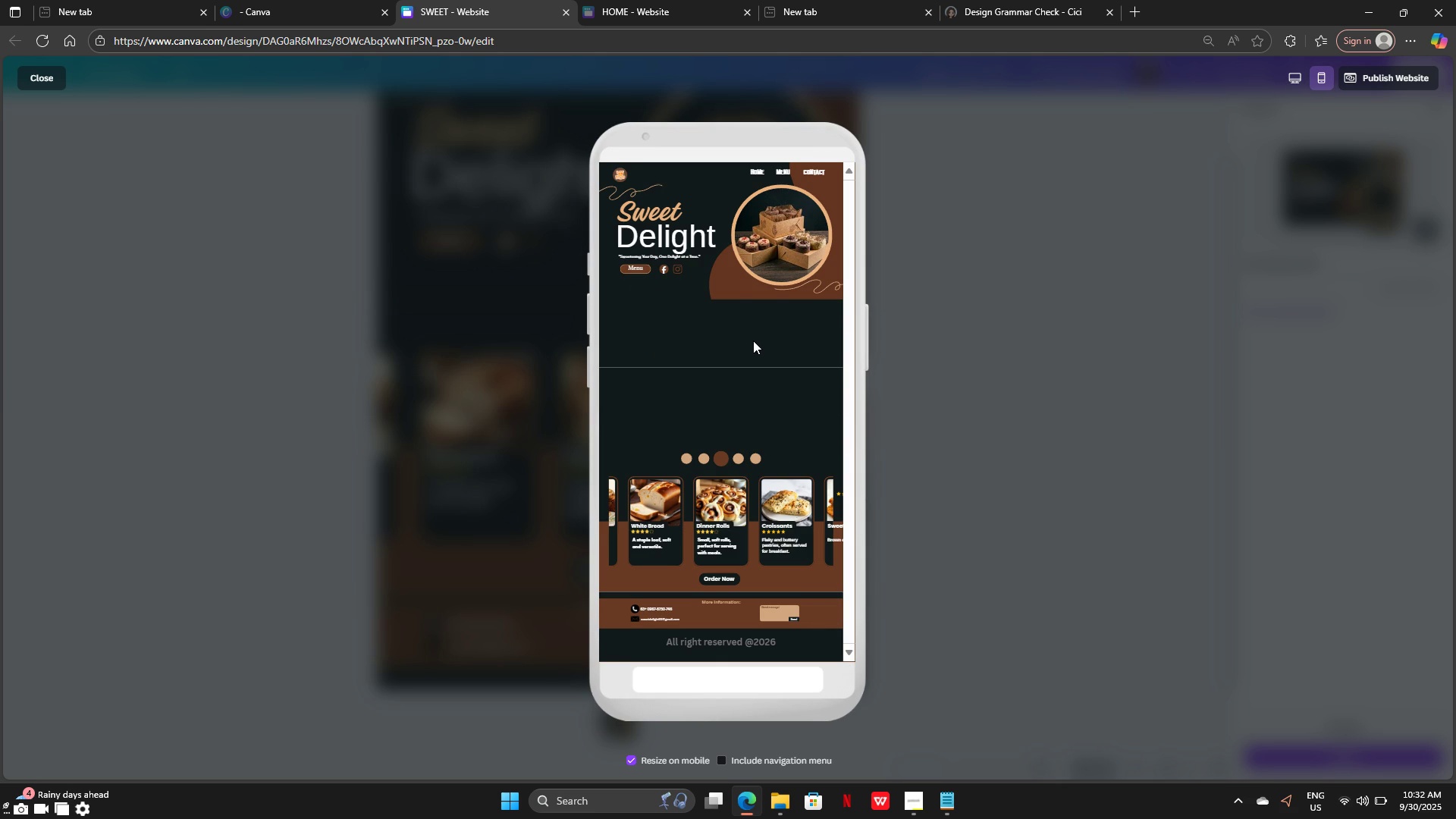 
scroll: coordinate [766, 538], scroll_direction: up, amount: 2.0